 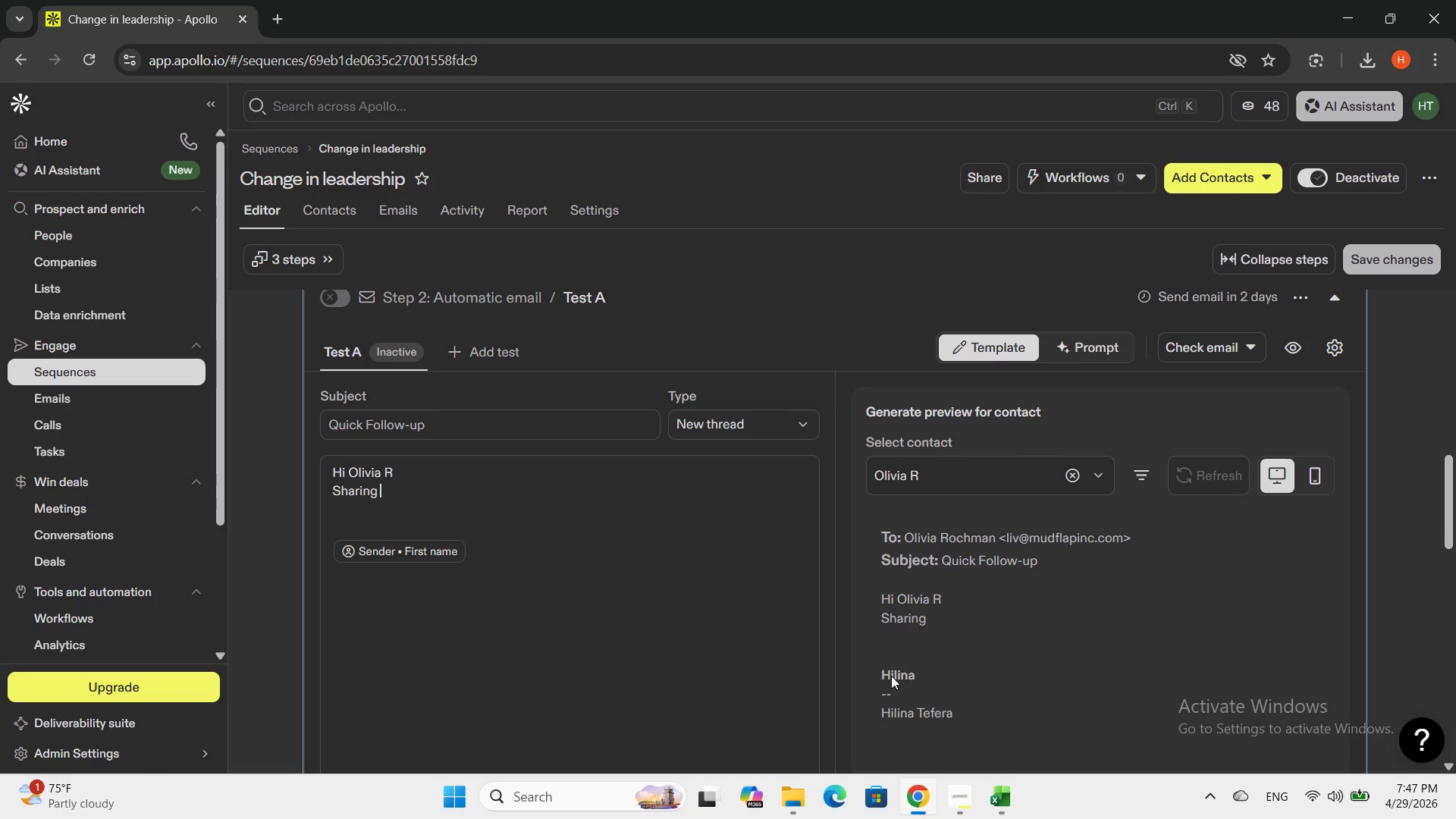 
type(this )
key(Backspace)
key(Backspace)
key(Backspace)
key(Backspace)
key(Backspace)
type(This)
key(Backspace)
key(Backspace)
key(Backspace)
type(HIS a)
key(Backspace)
type(AG)
 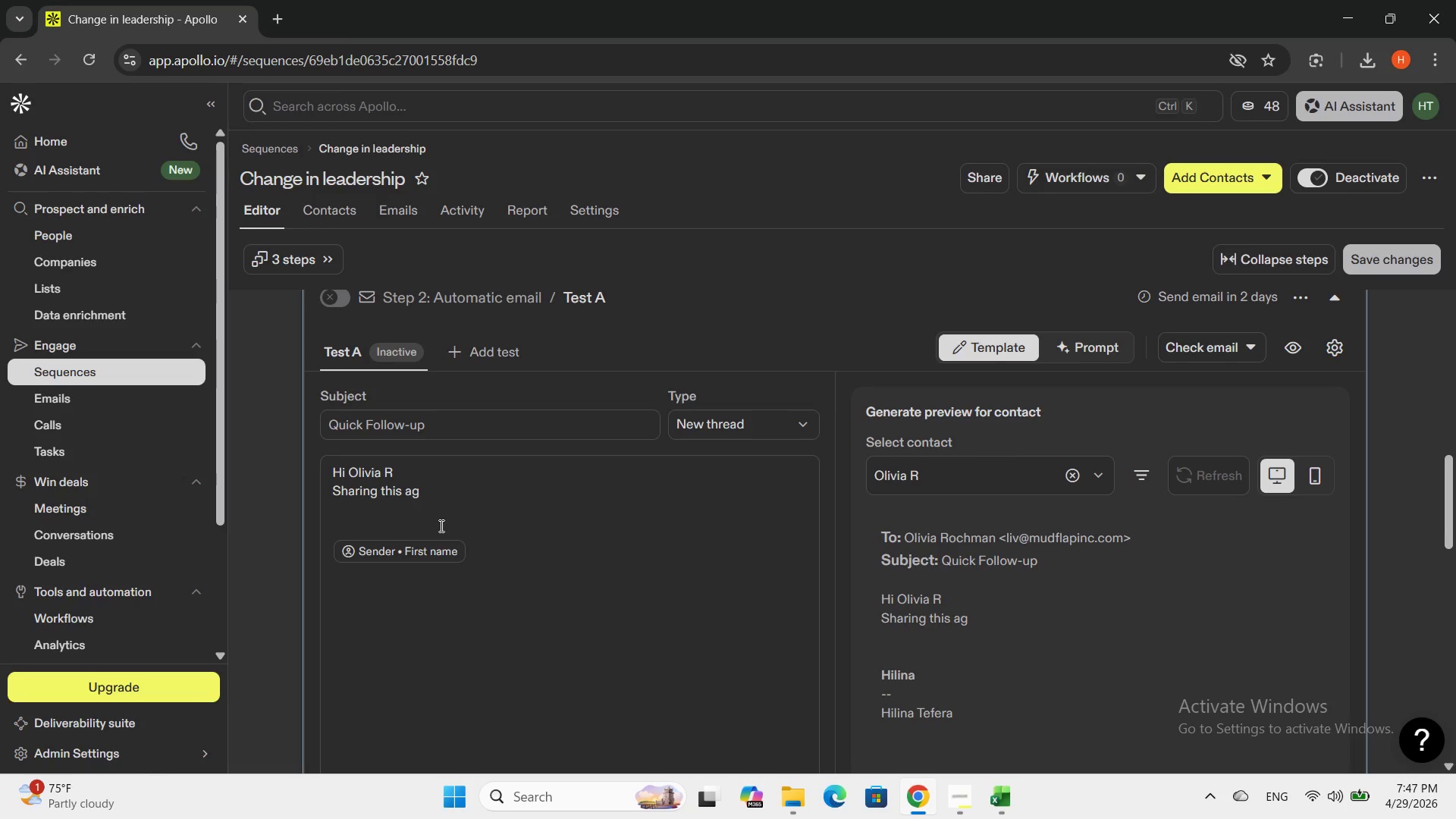 
wait(7.95)
 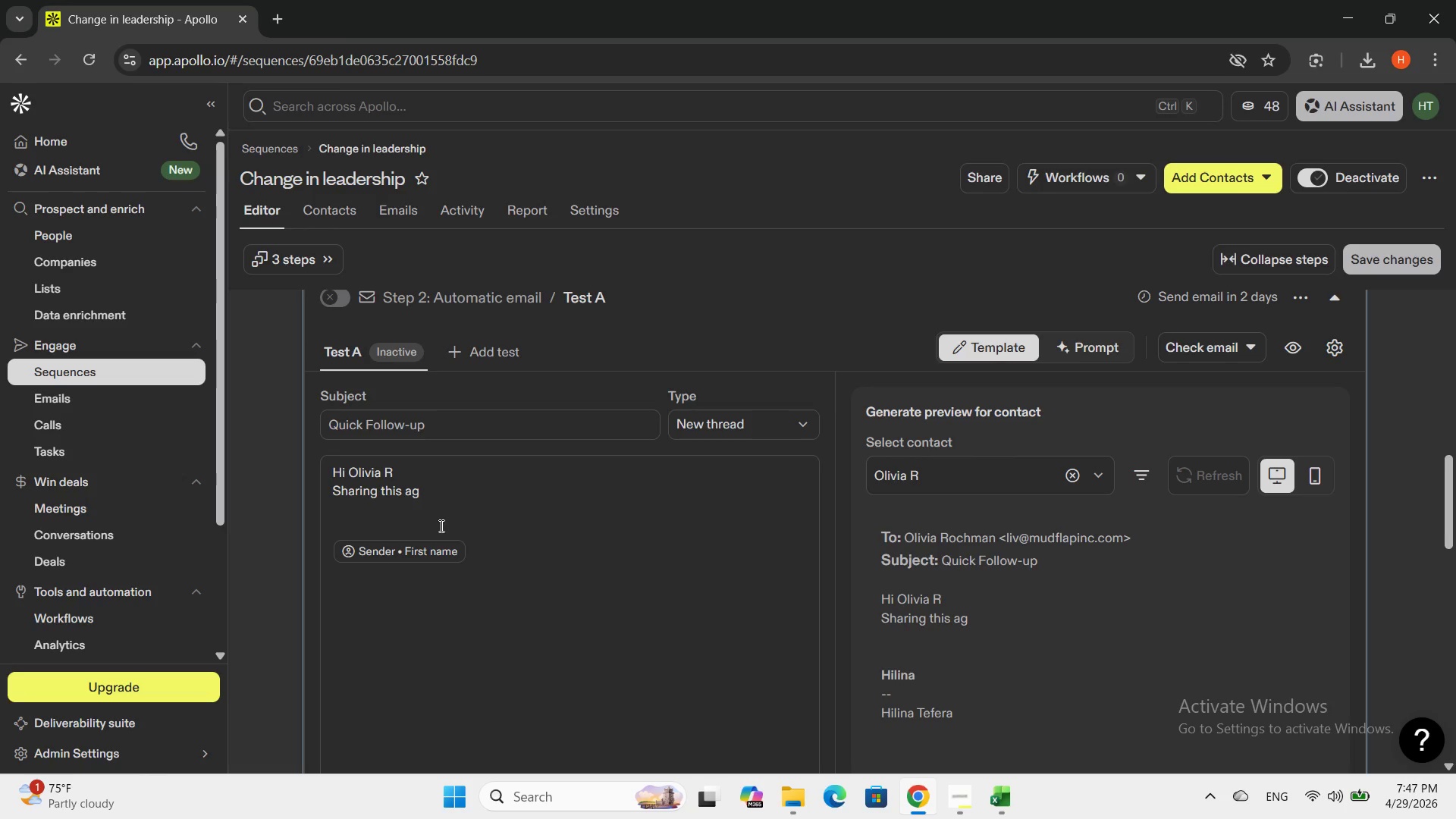 
type(AIN - E SUPPORT FLEET )
key(Backspace)
type(S WITH SA)
 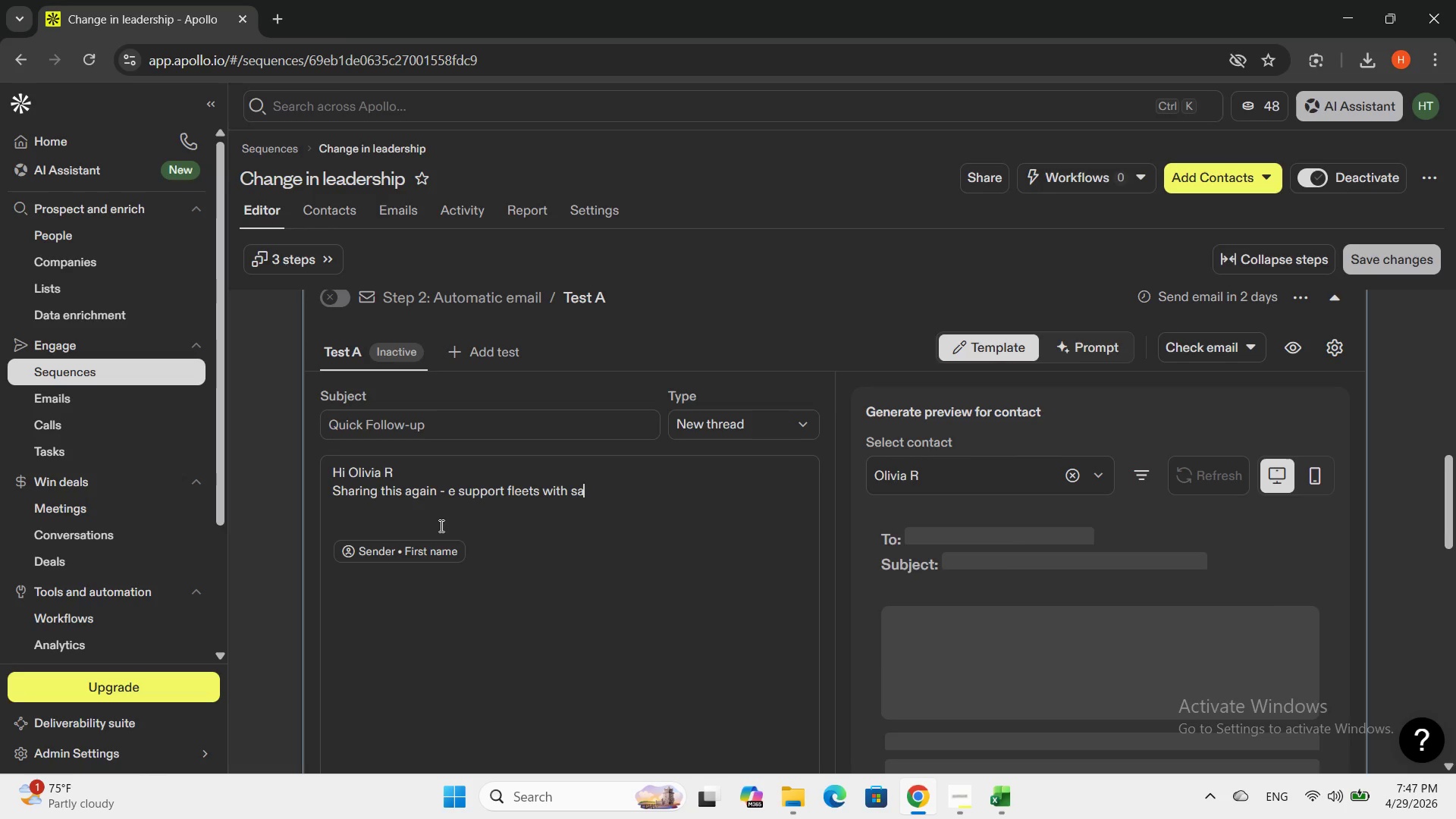 
type(FETY [NumLock])
key(Backspace)
type(-FOCEUSED TRAINING )
key(Backspace)
type(,MODERN EQUIPMENT AND DEIVER S)
key(Backspace)
type(UP )
key(Backspace)
type(SKILLING p R)
key(Backspace)
key(Backspace)
type(ROGRAMS )
key(Backspace)
type(.)
 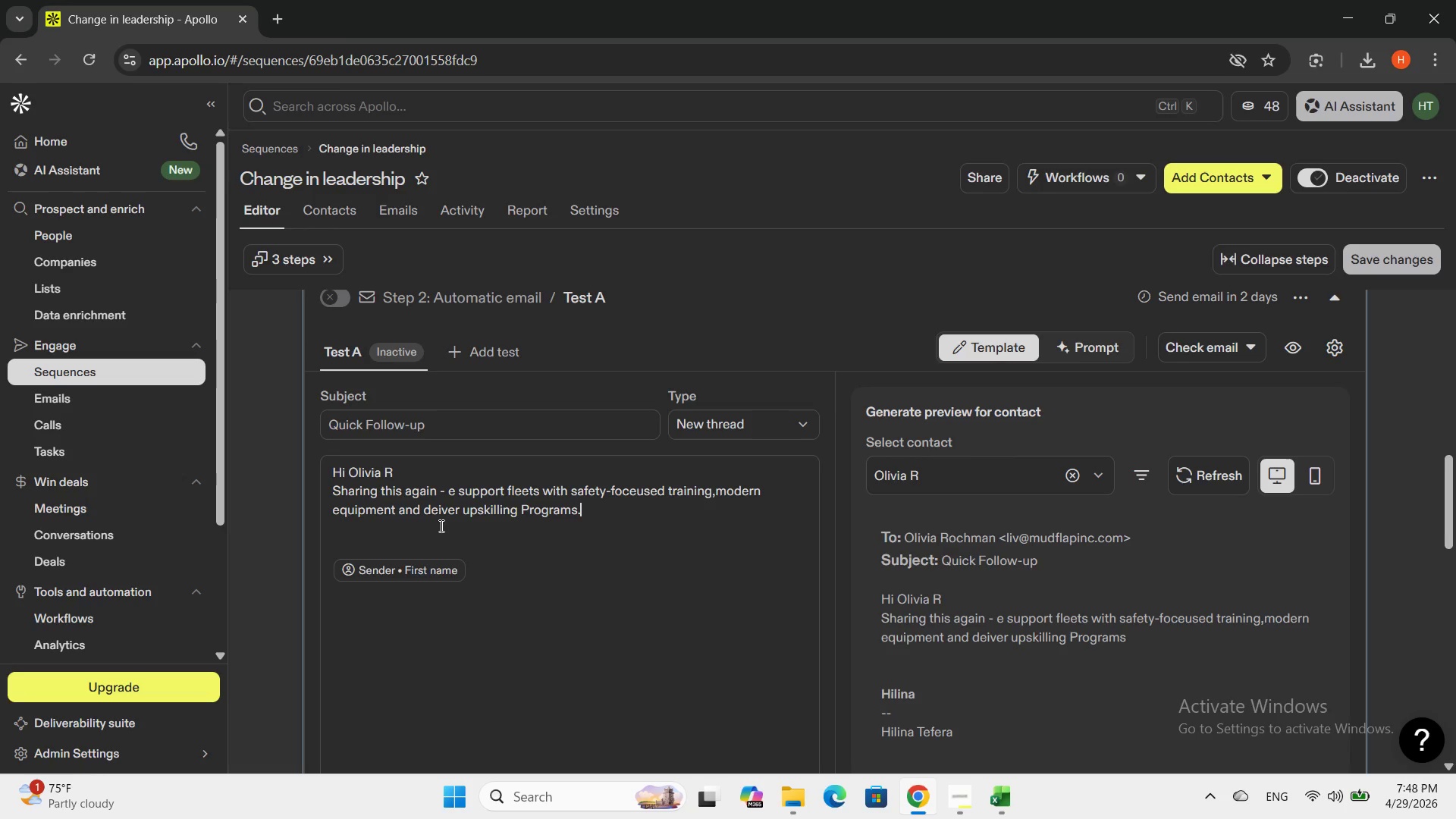 
key(Enter)
 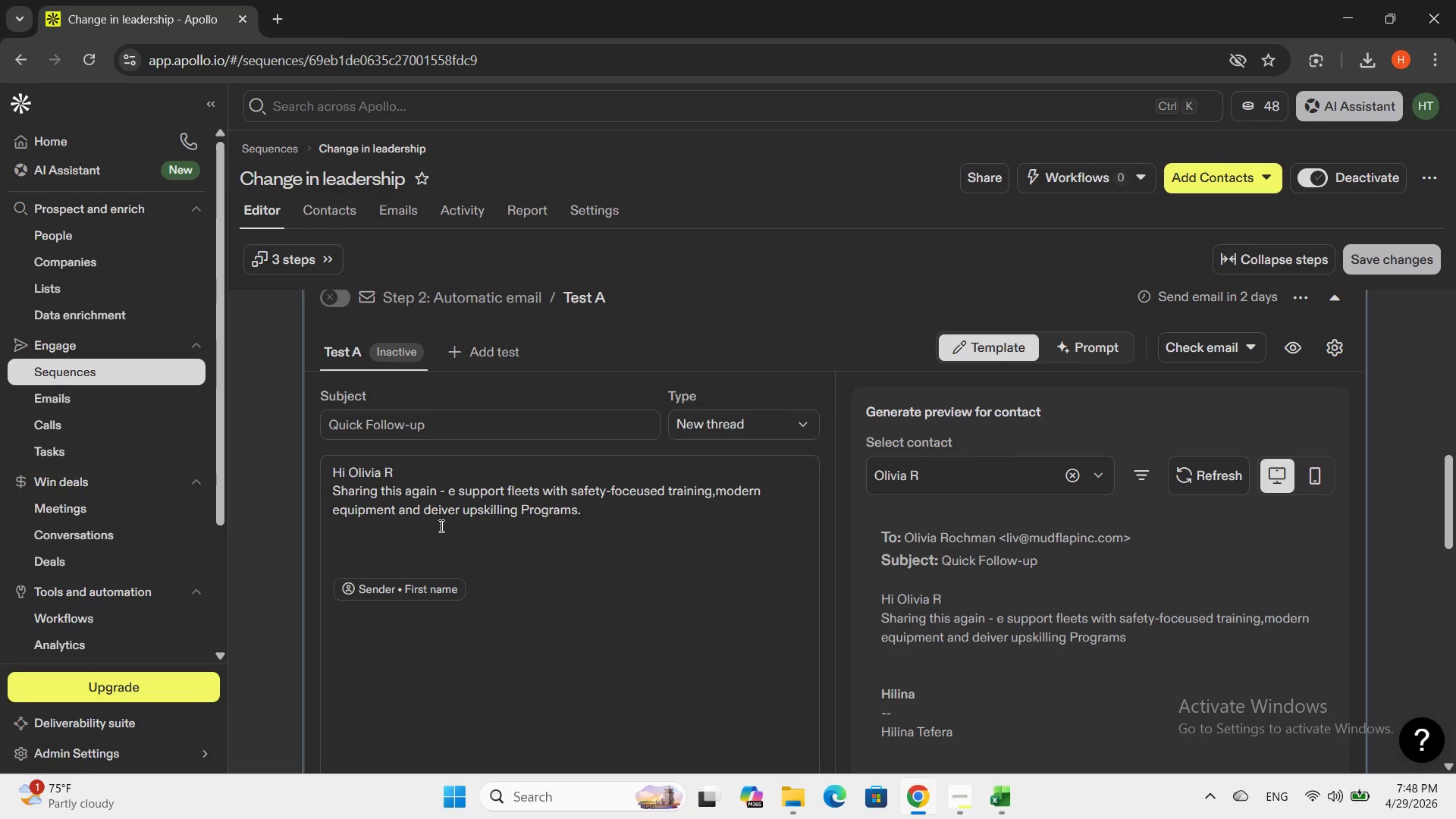 
key(CapsLock)
 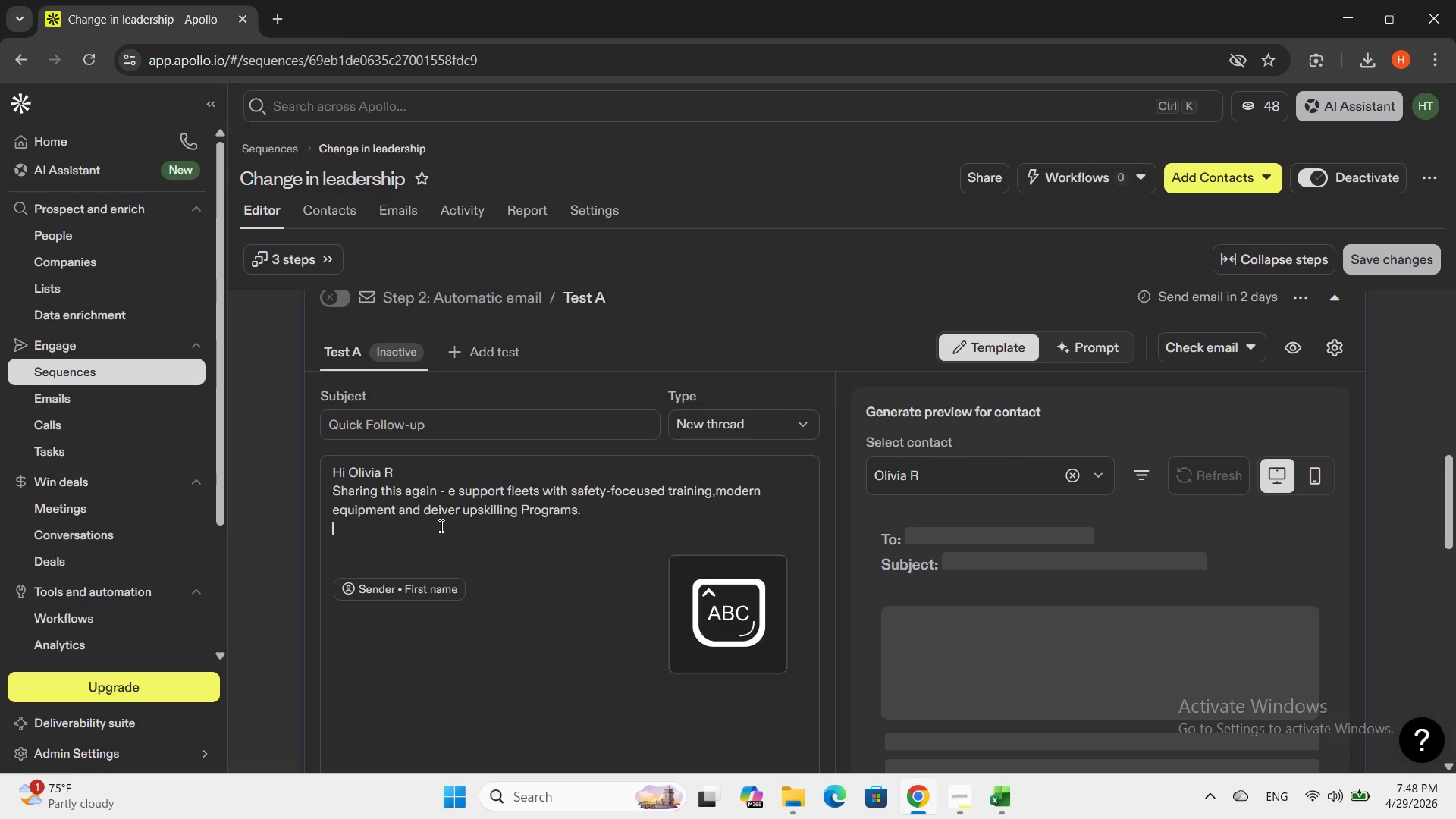 
key(W)
 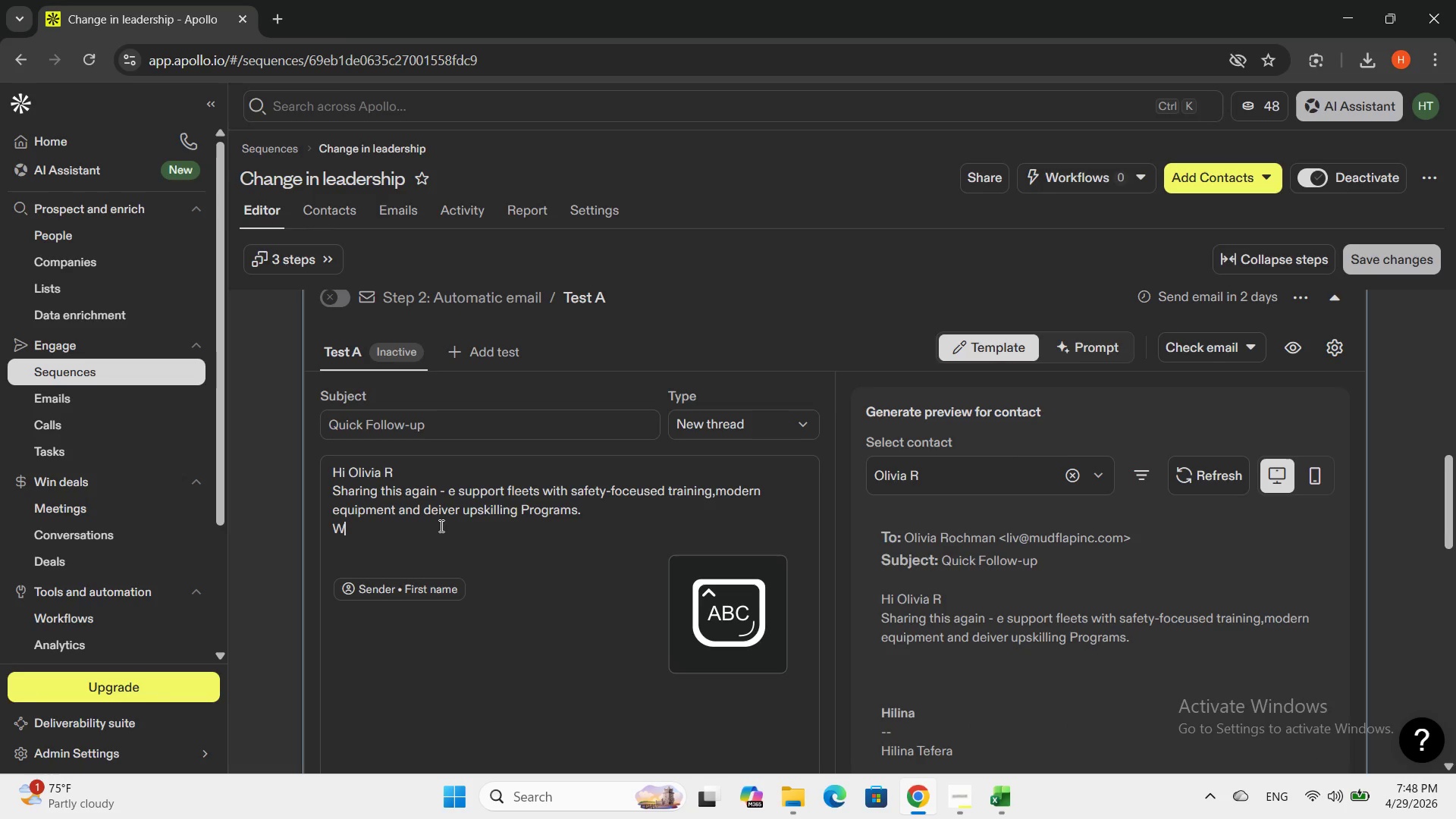 
key(CapsLock)
 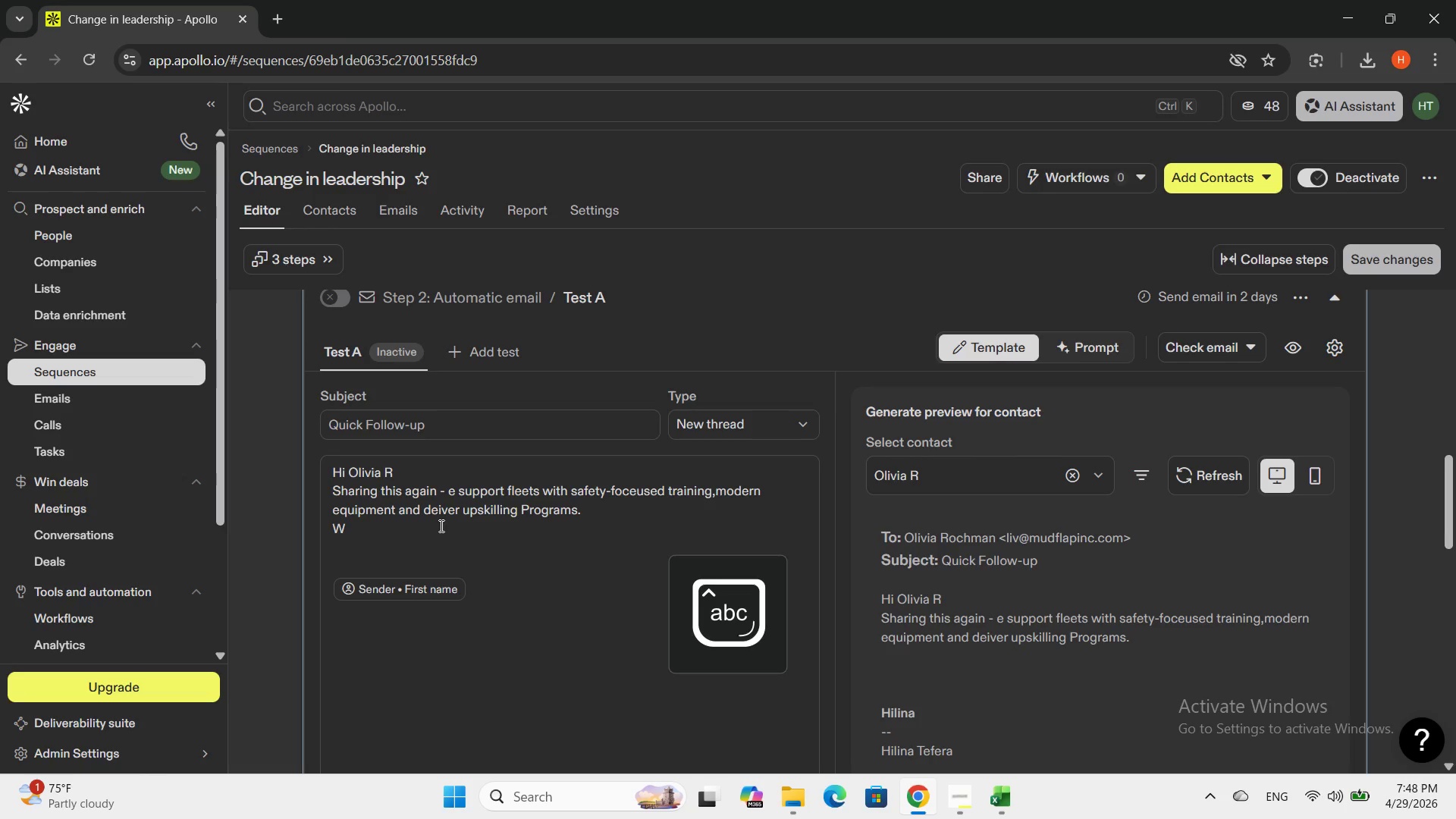 
key(Backspace)
 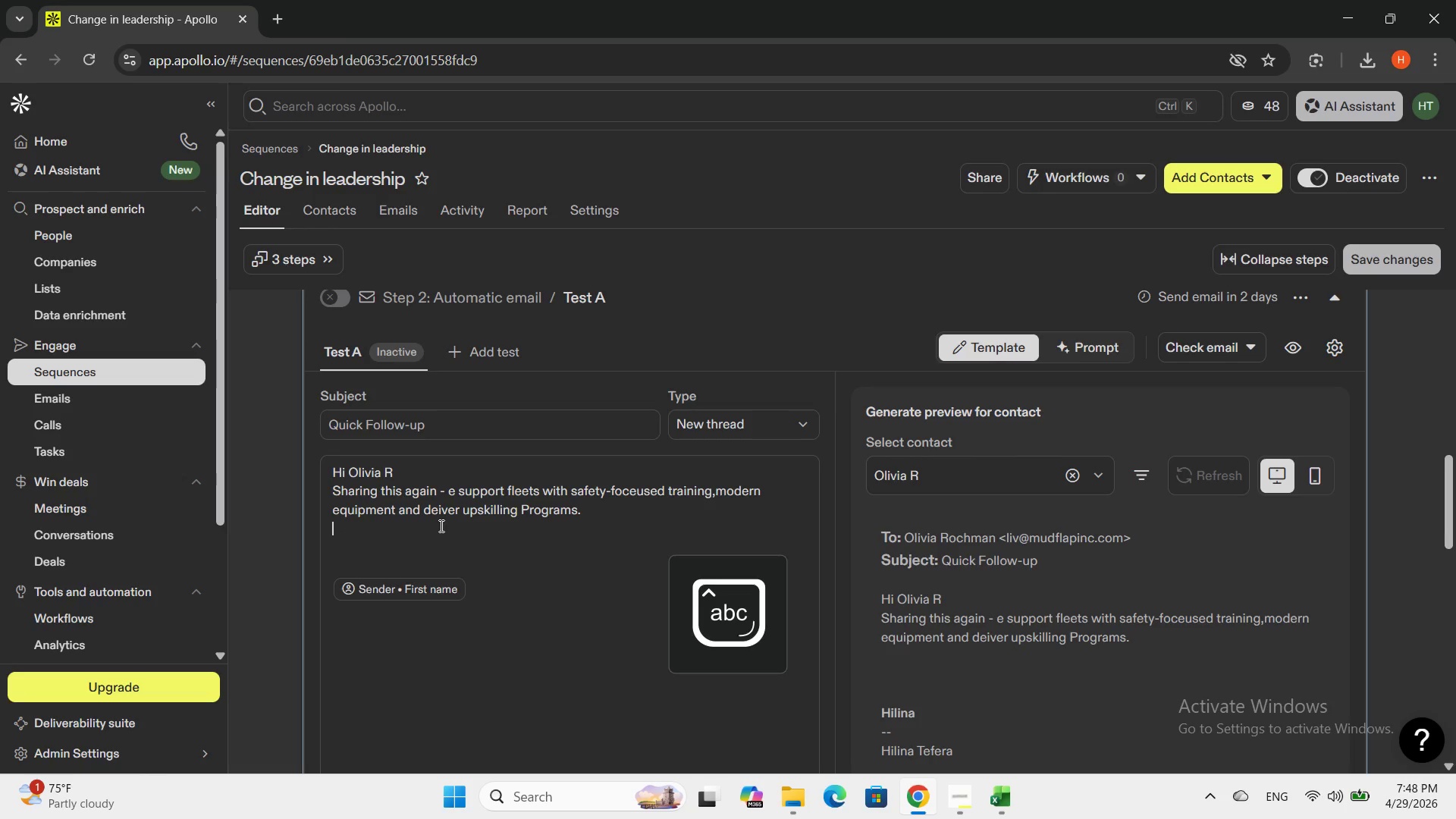 
key(Enter)
 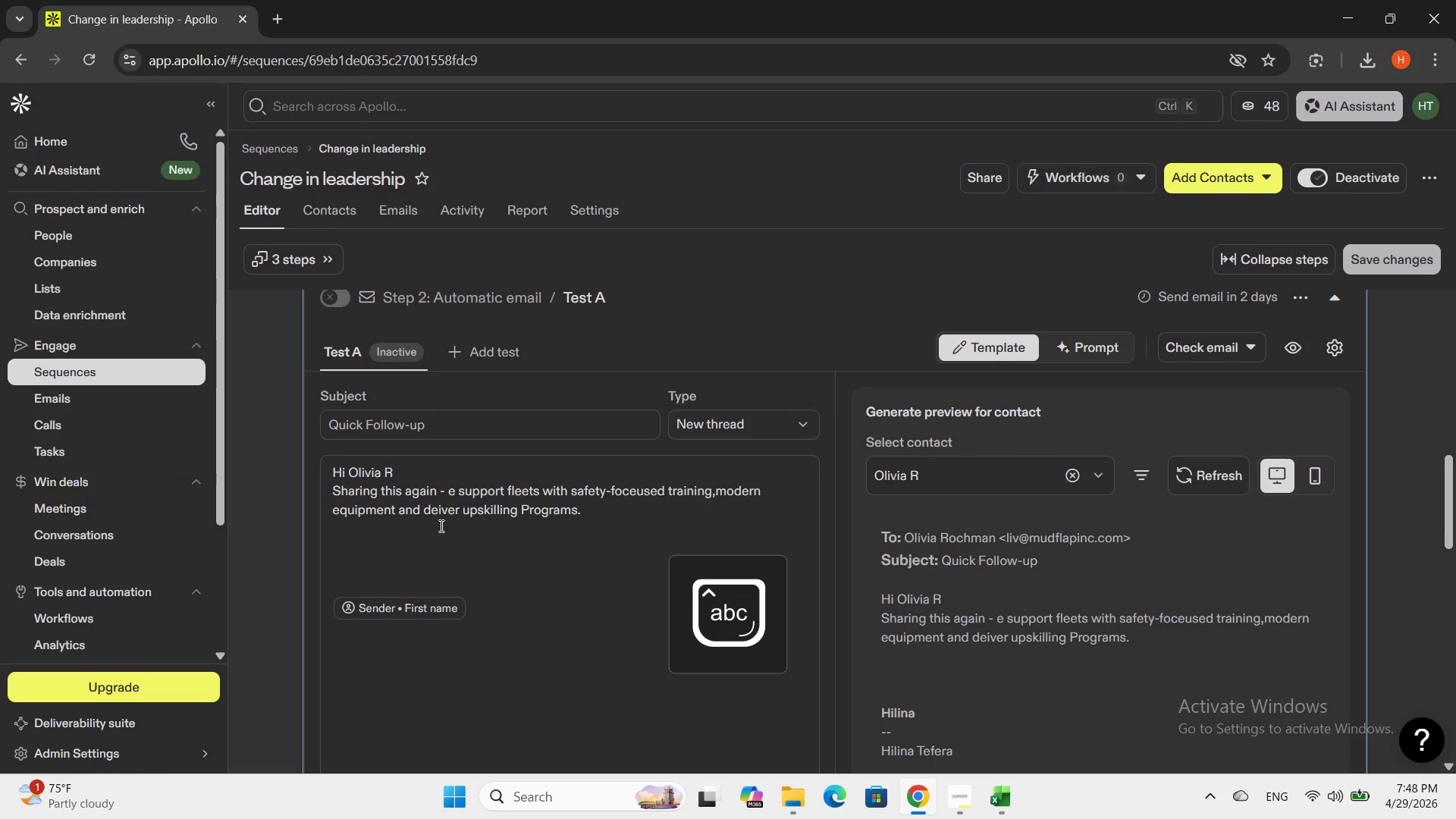 
type(Worth a quci)
 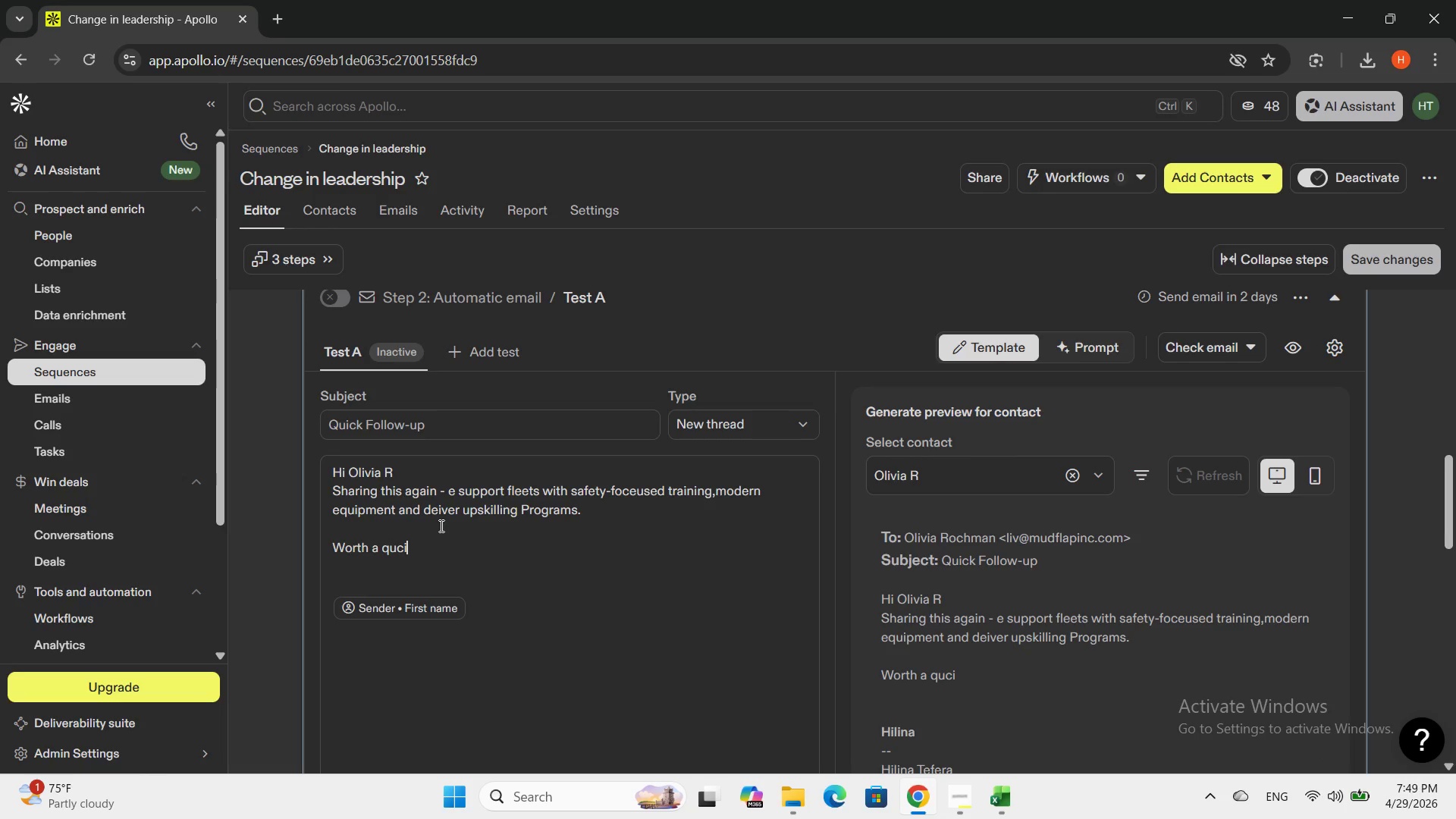 
key(Backspace)
key(Backspace)
type(ick look for )
 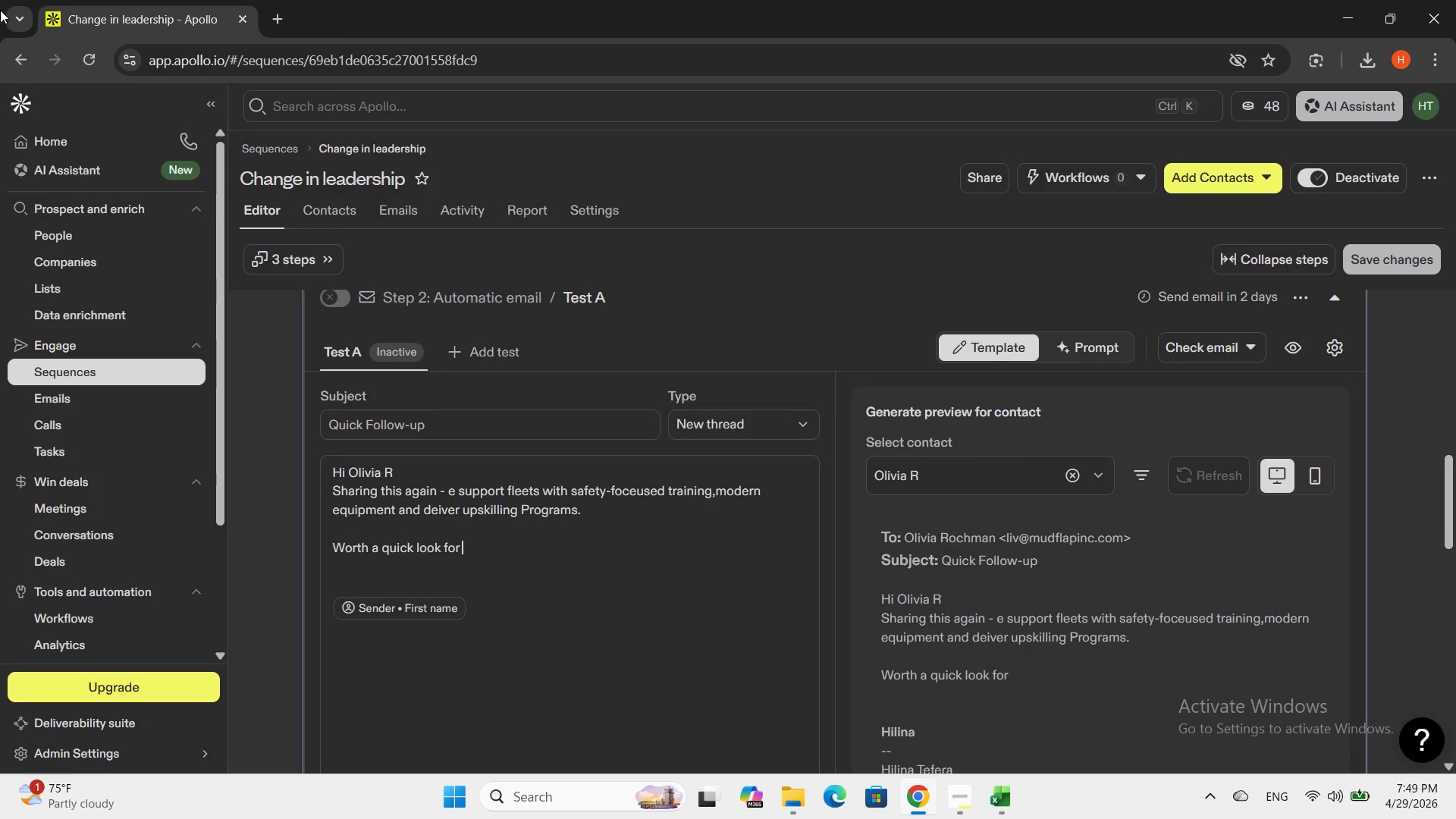 
wait(6.42)
 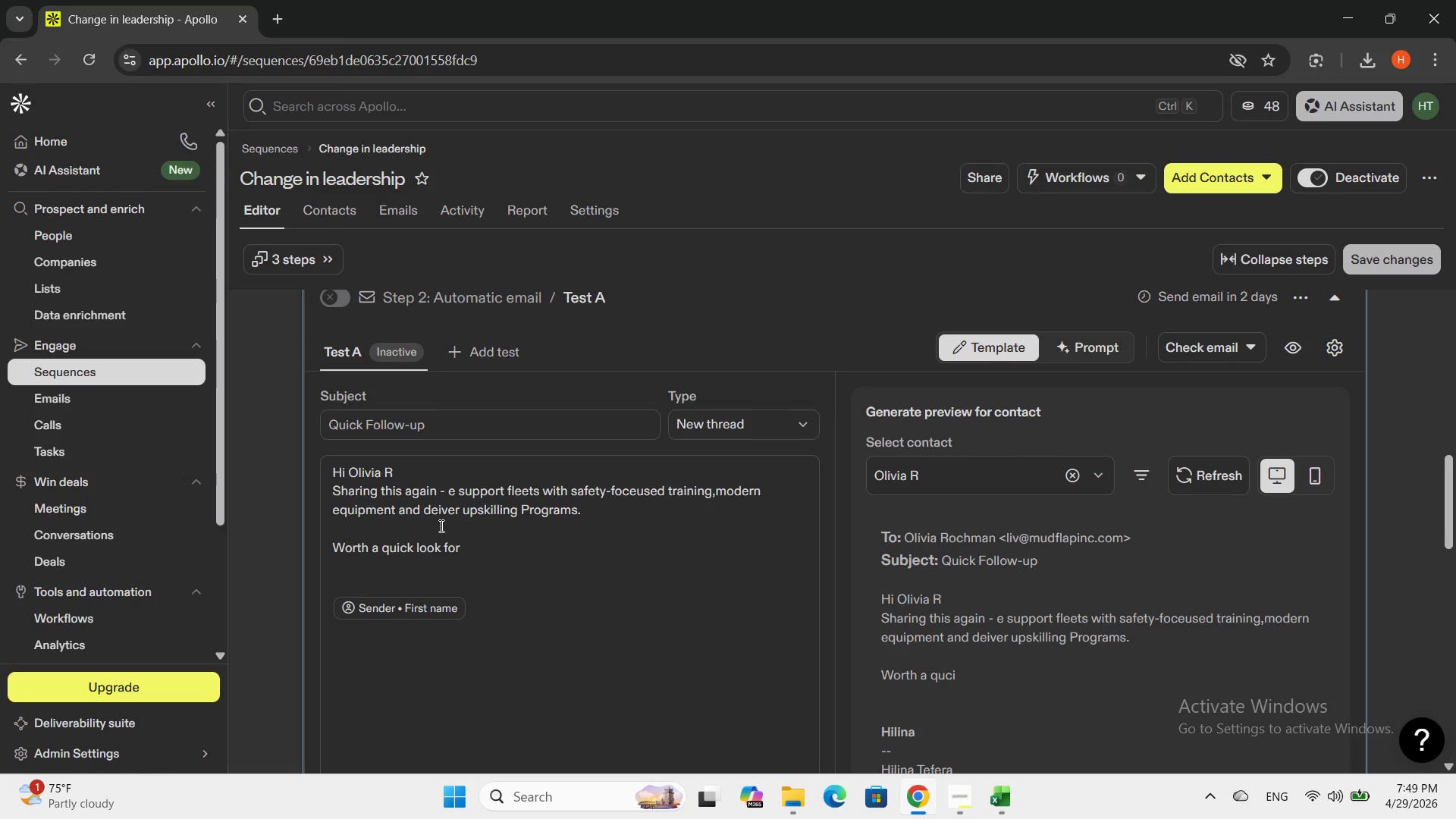 
scroll: coordinate [698, 633], scroll_direction: up, amount: 11.0
 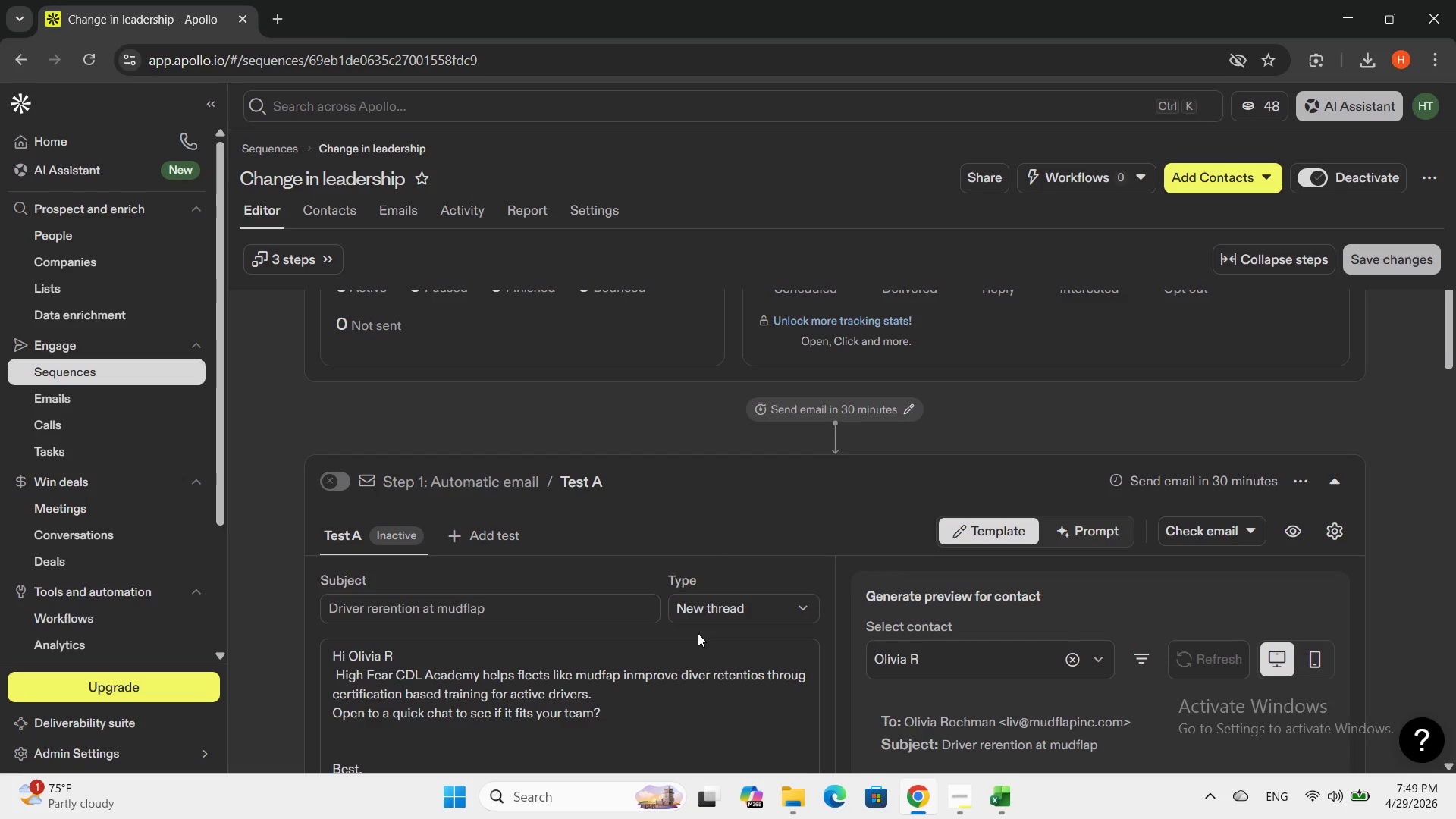 
scroll: coordinate [698, 633], scroll_direction: down, amount: 1.0
 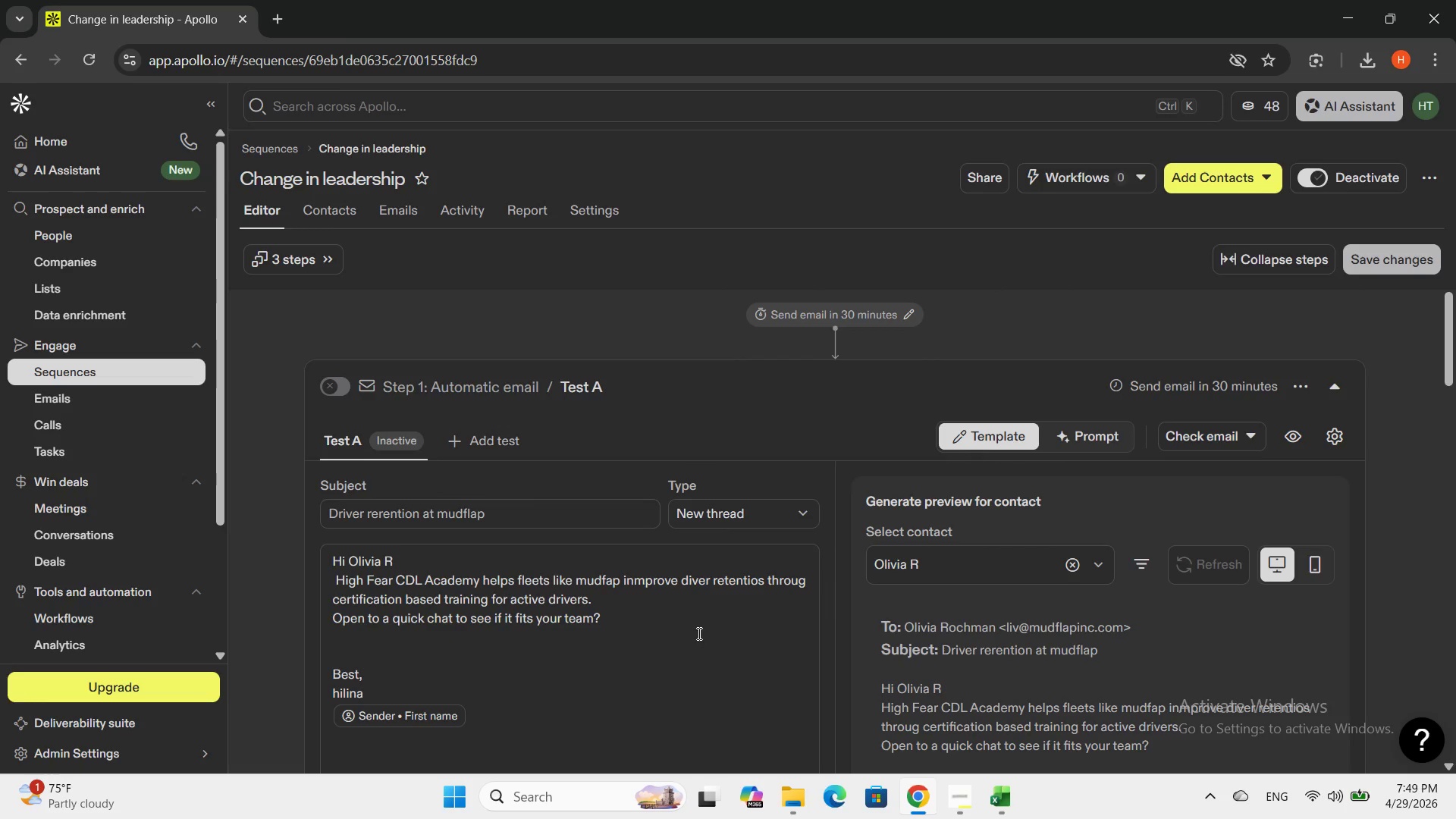 
wait(10.71)
 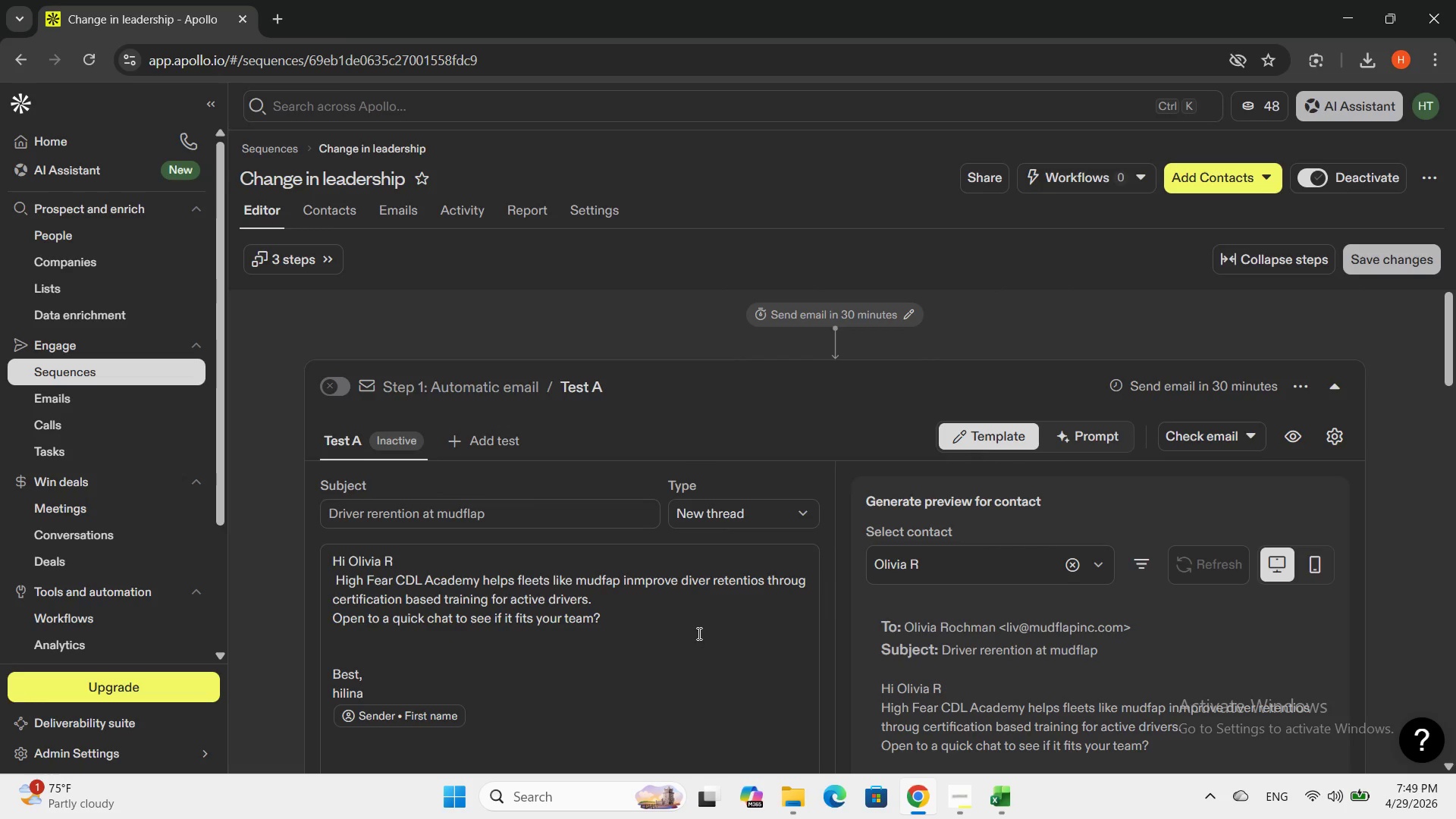 
scroll: coordinate [575, 587], scroll_direction: down, amount: 6.0
 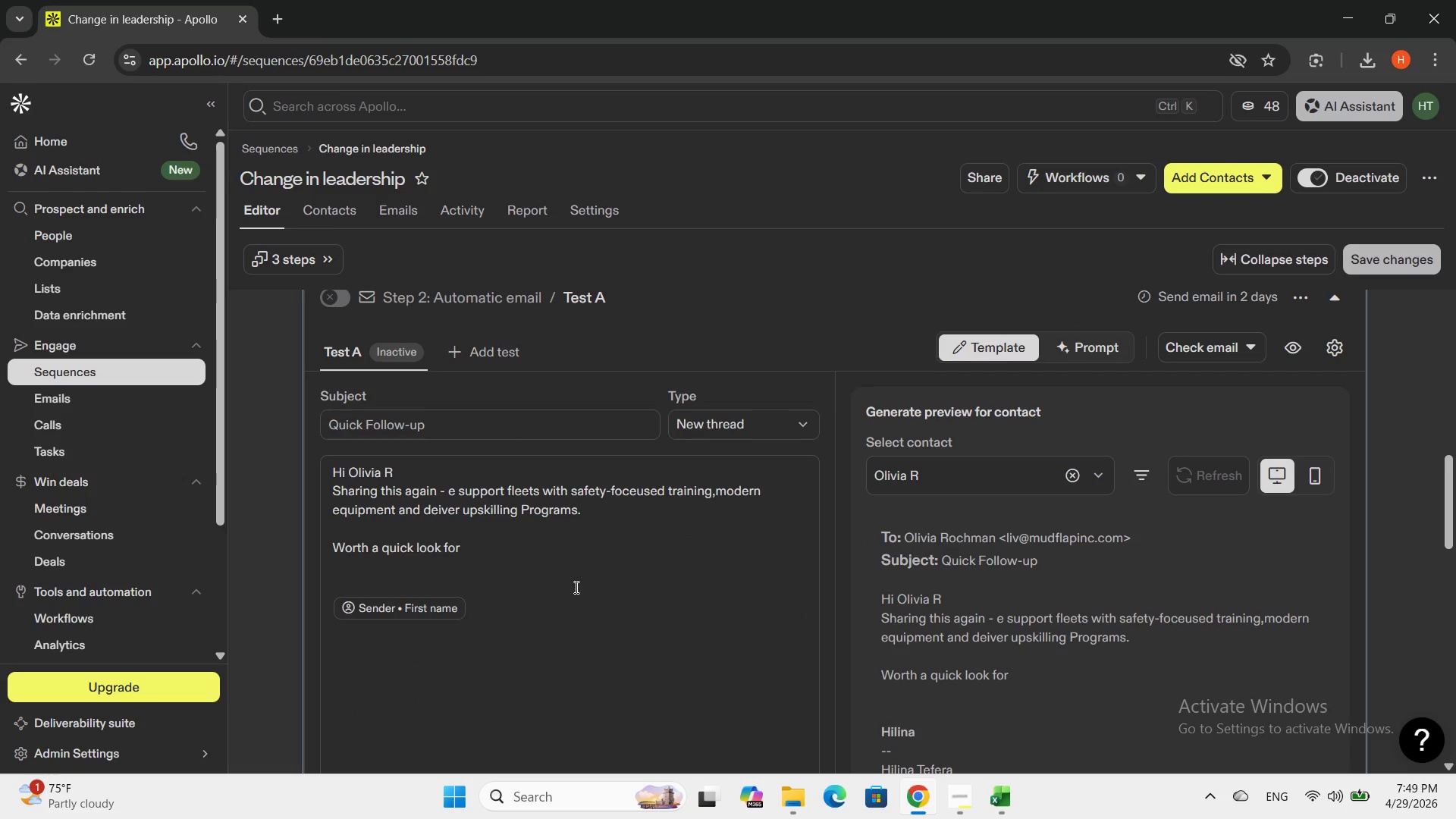 
type(Mud)
 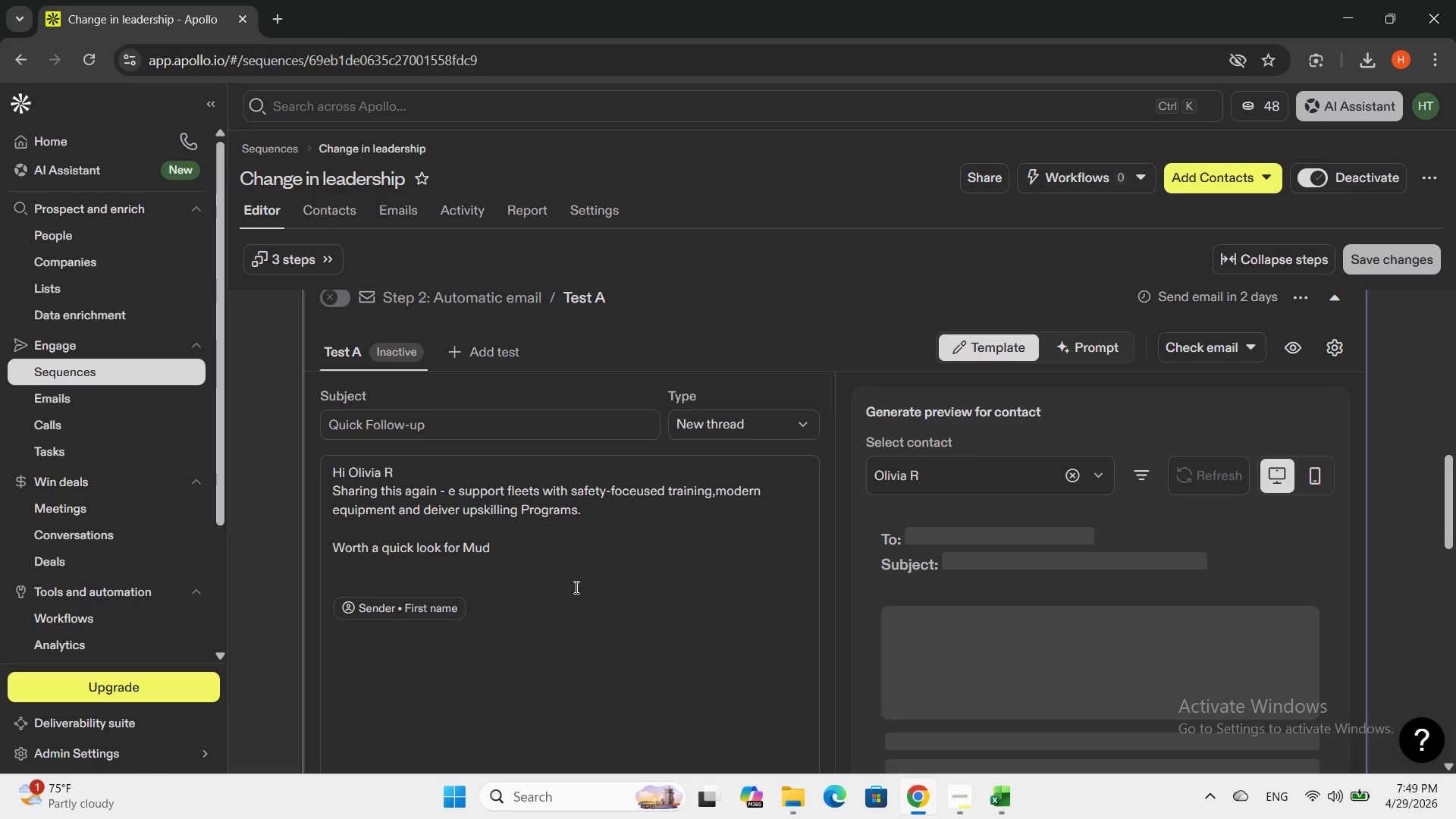 
type(flap)
 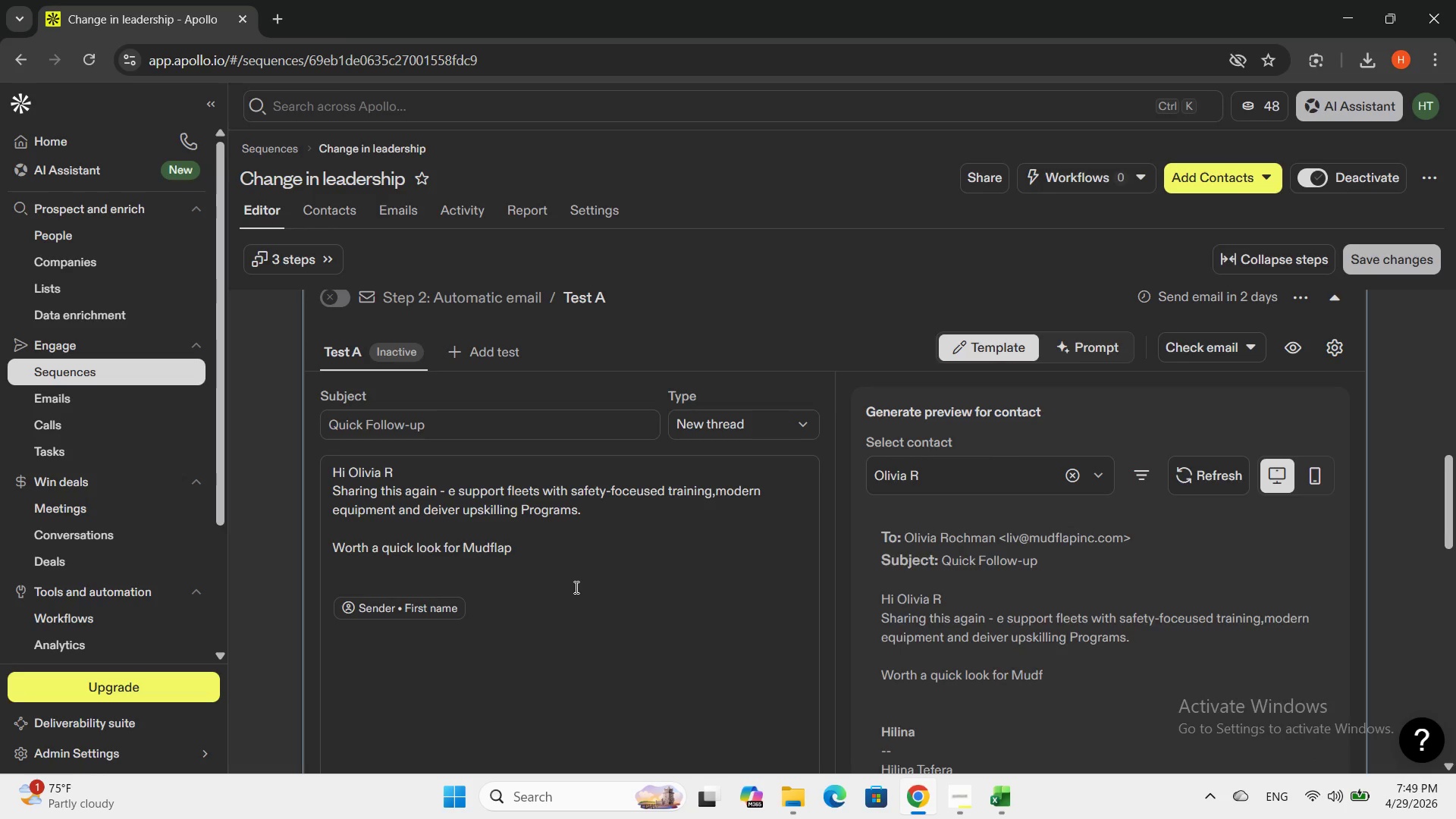 
key(Enter)
 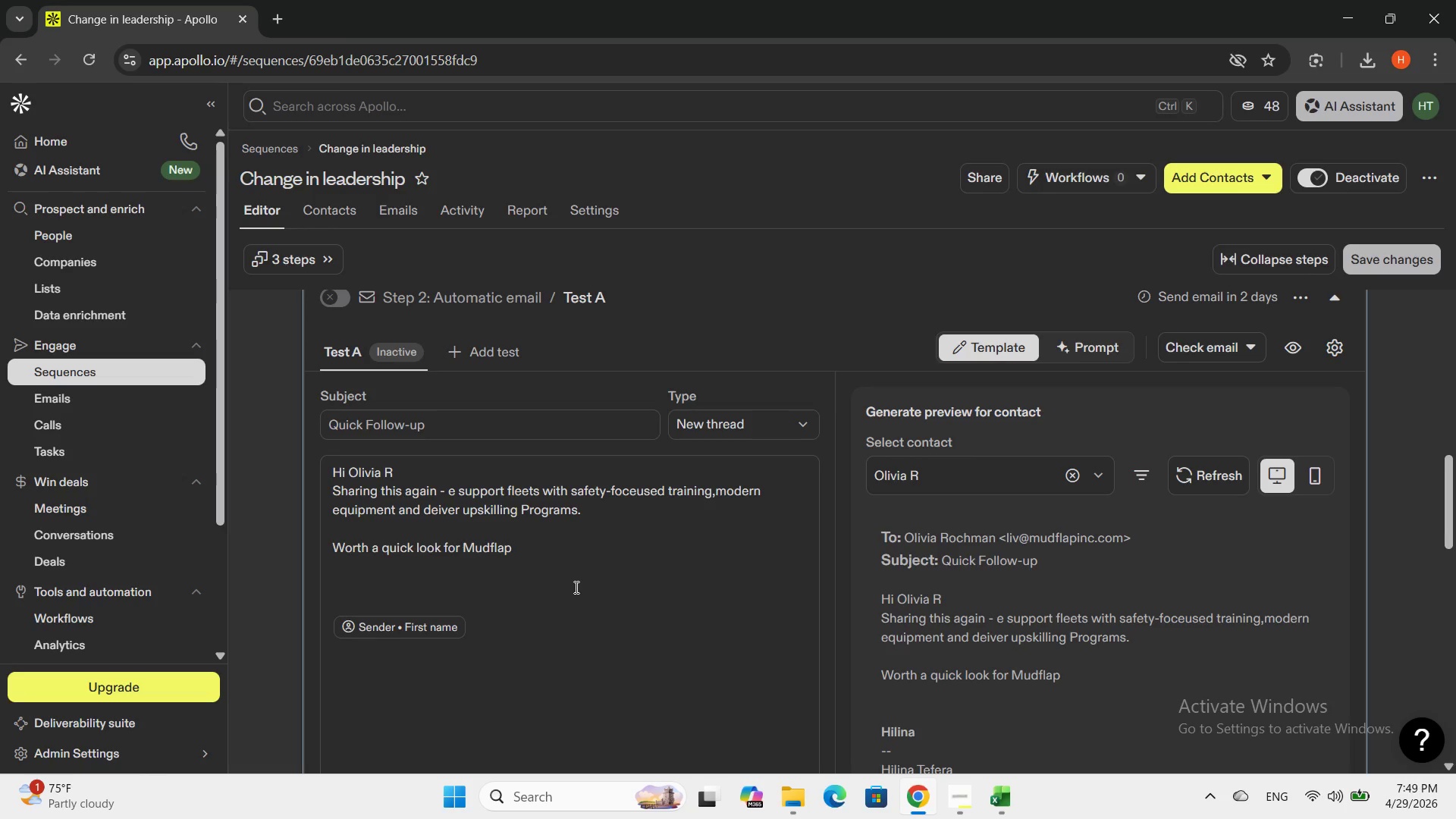 
scroll: coordinate [574, 588], scroll_direction: down, amount: 2.0
 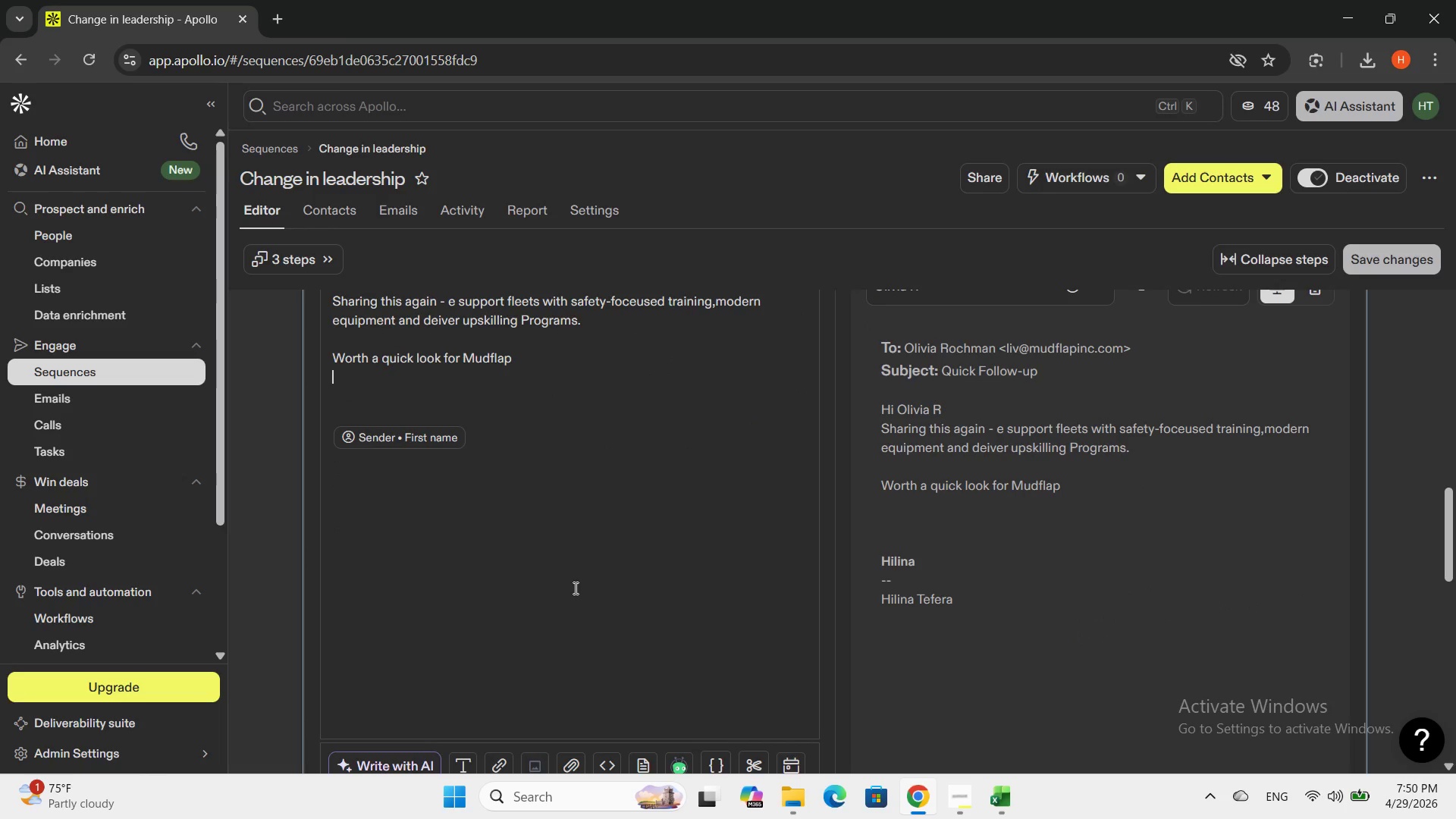 
wait(7.76)
 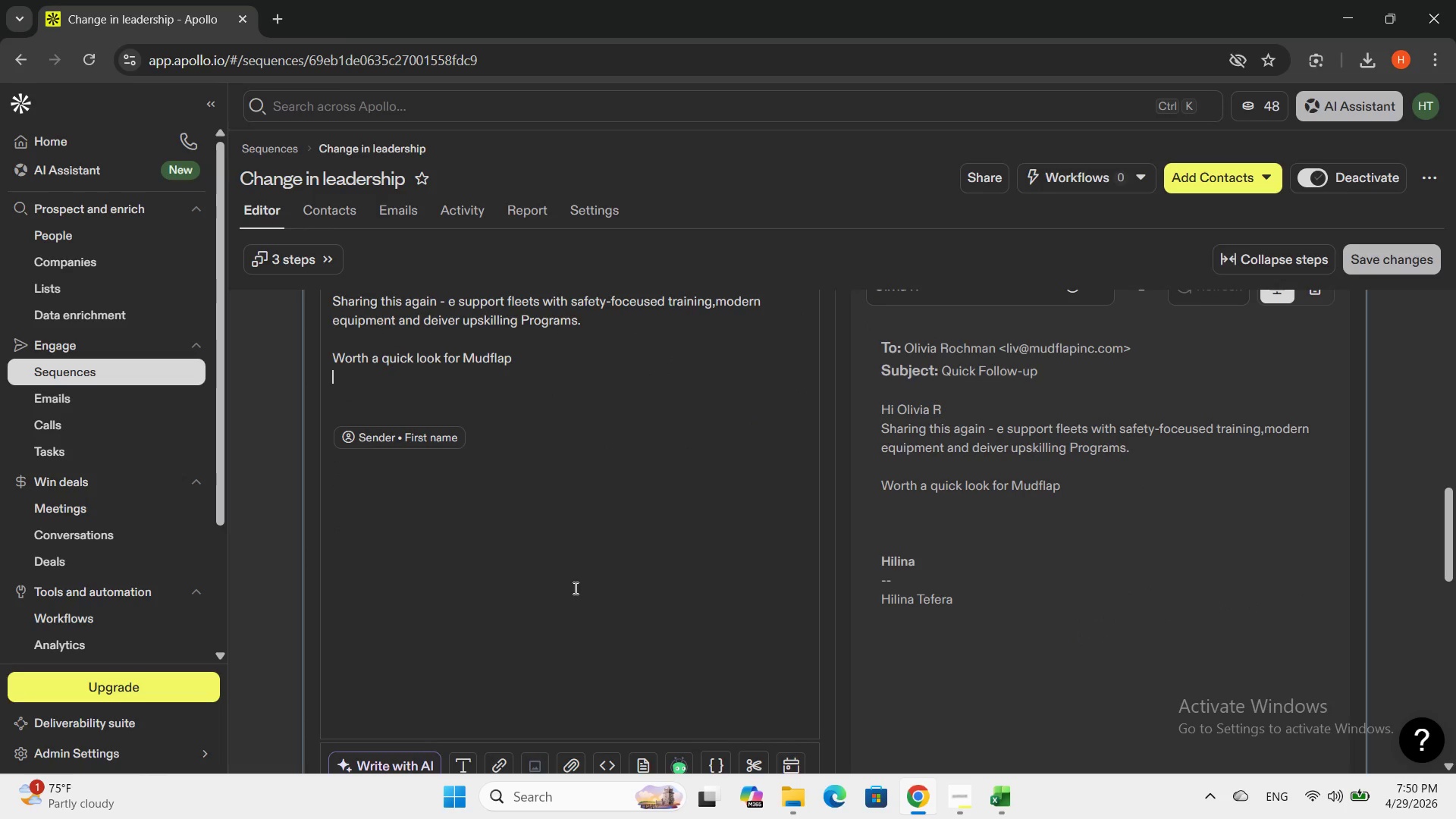 
key(Backspace)
 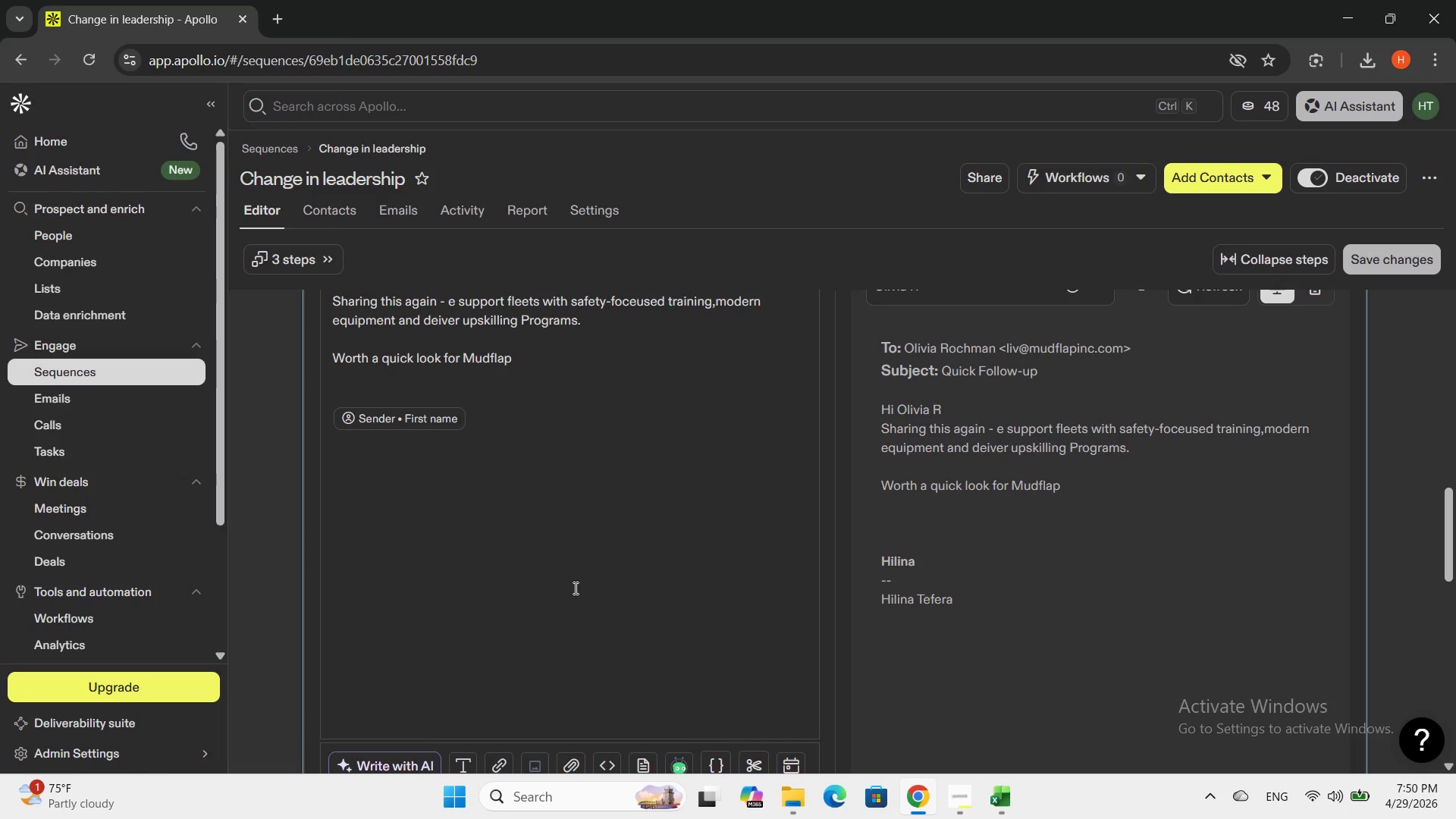 
key(Shift+ShiftRight)
 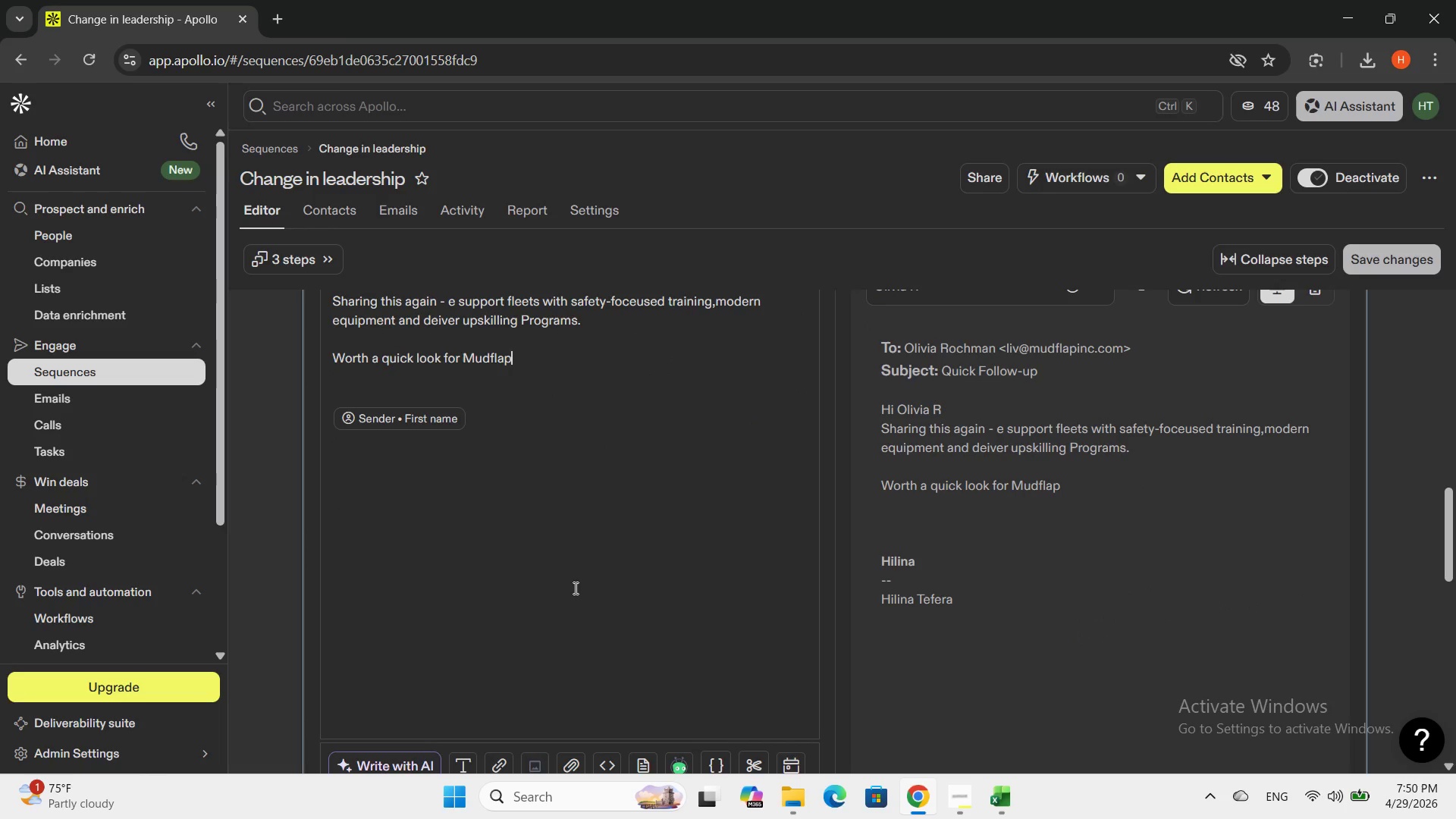 
key(Shift+Slash)
 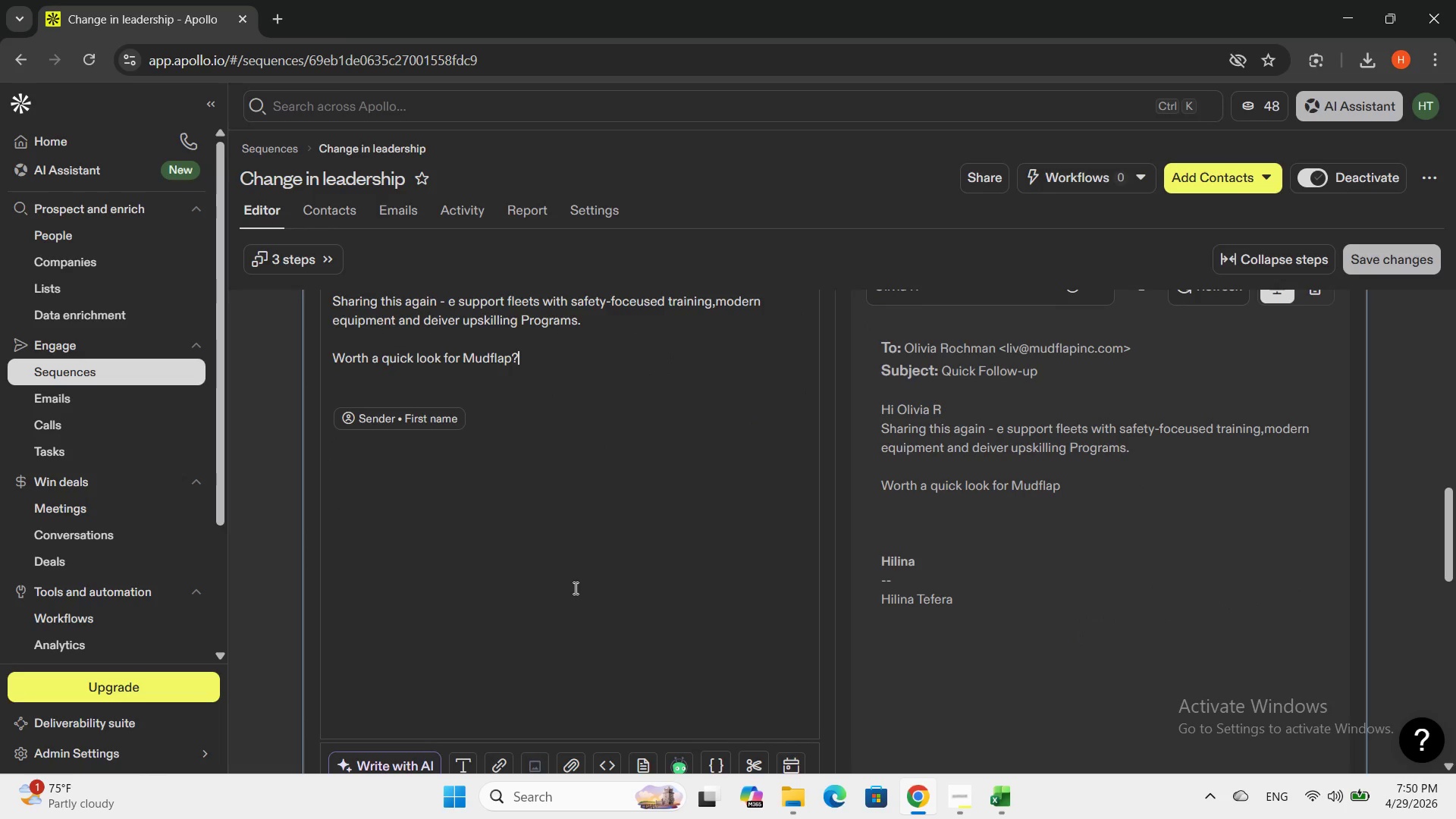 
key(Enter)
 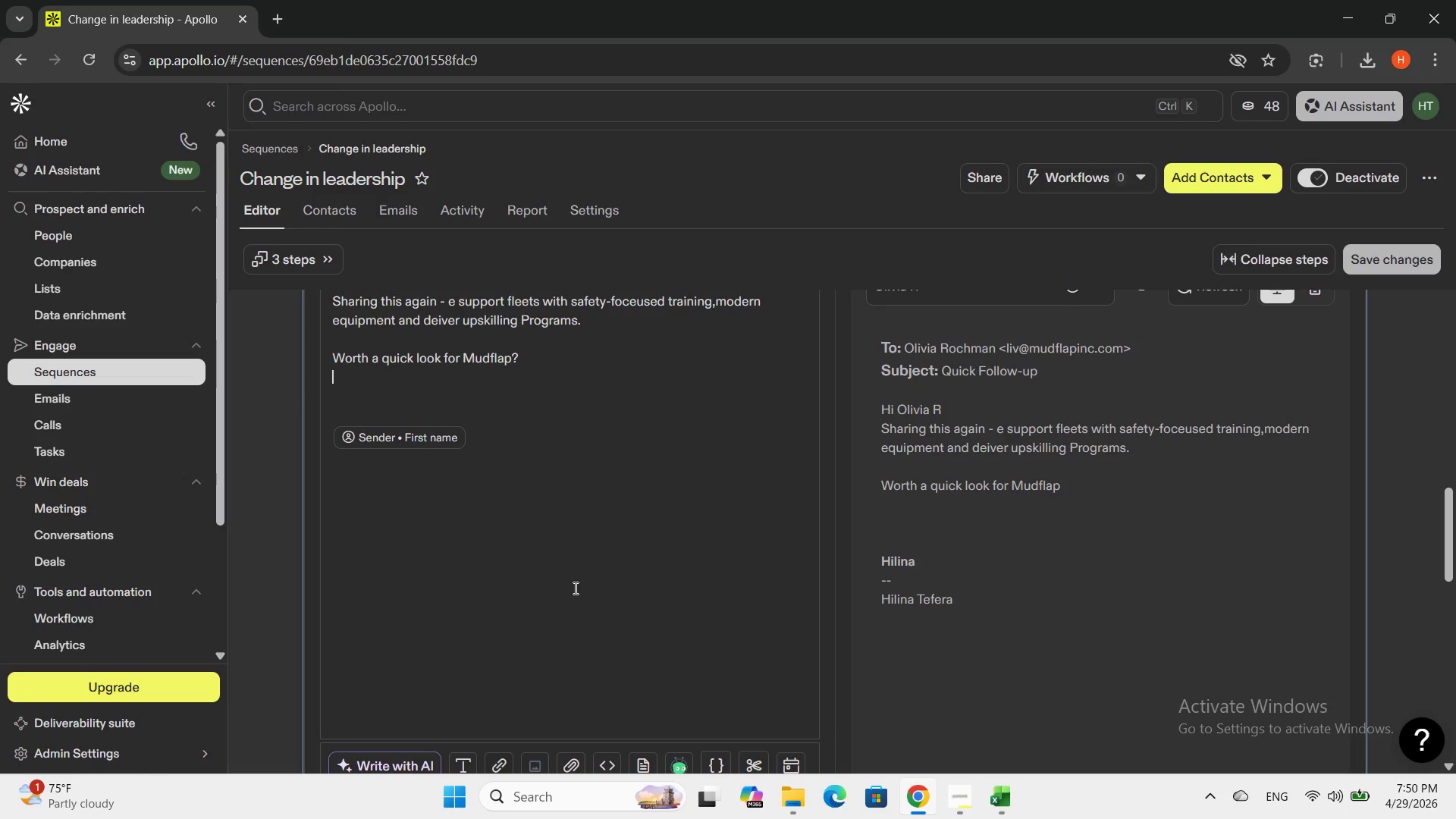 
key(Enter)
 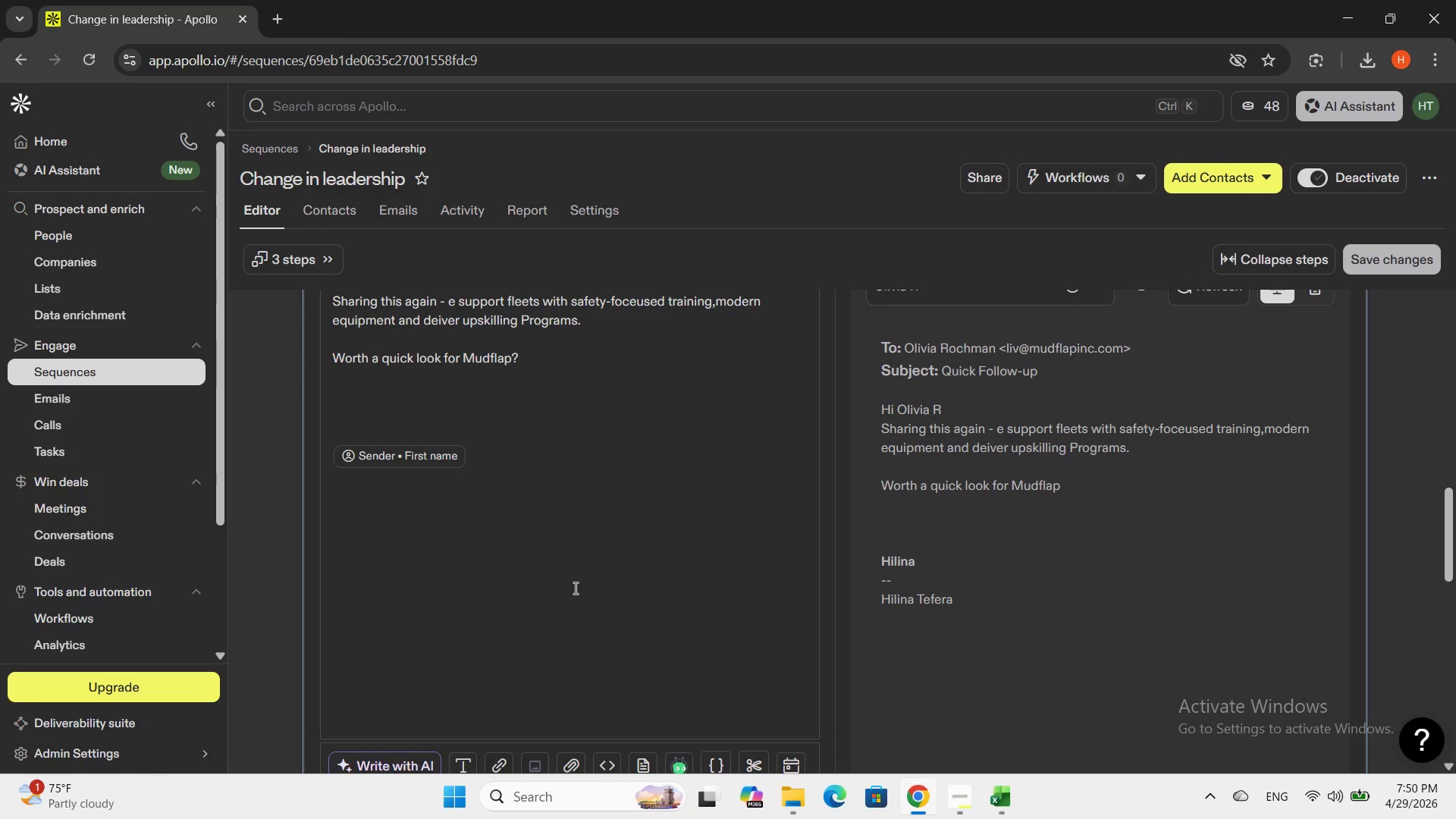 
type(best )
key(Backspace)
key(Backspace)
key(Backspace)
key(Backspace)
key(Backspace)
key(Backspace)
type(Best ,)
 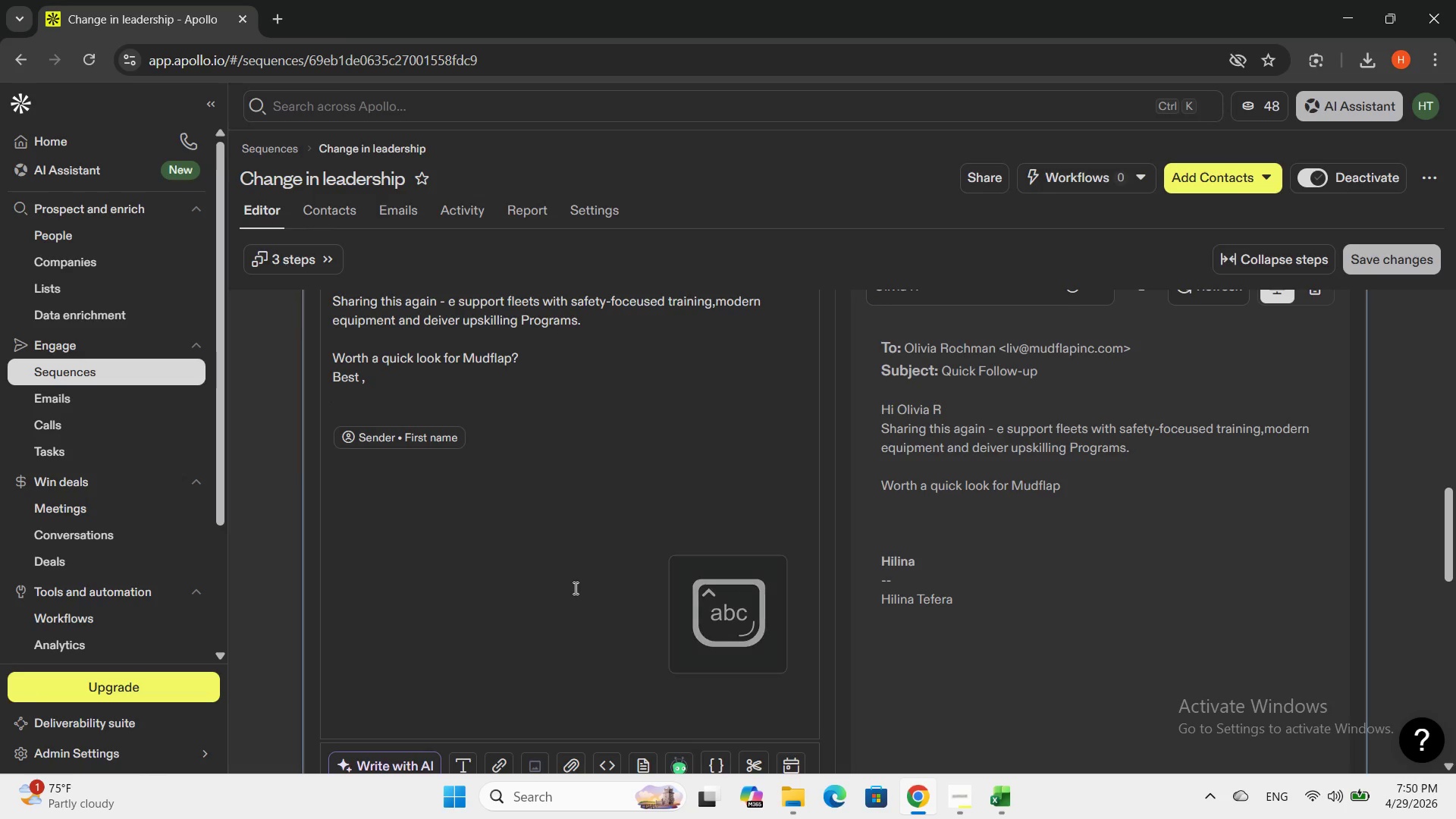 
key(Enter)
 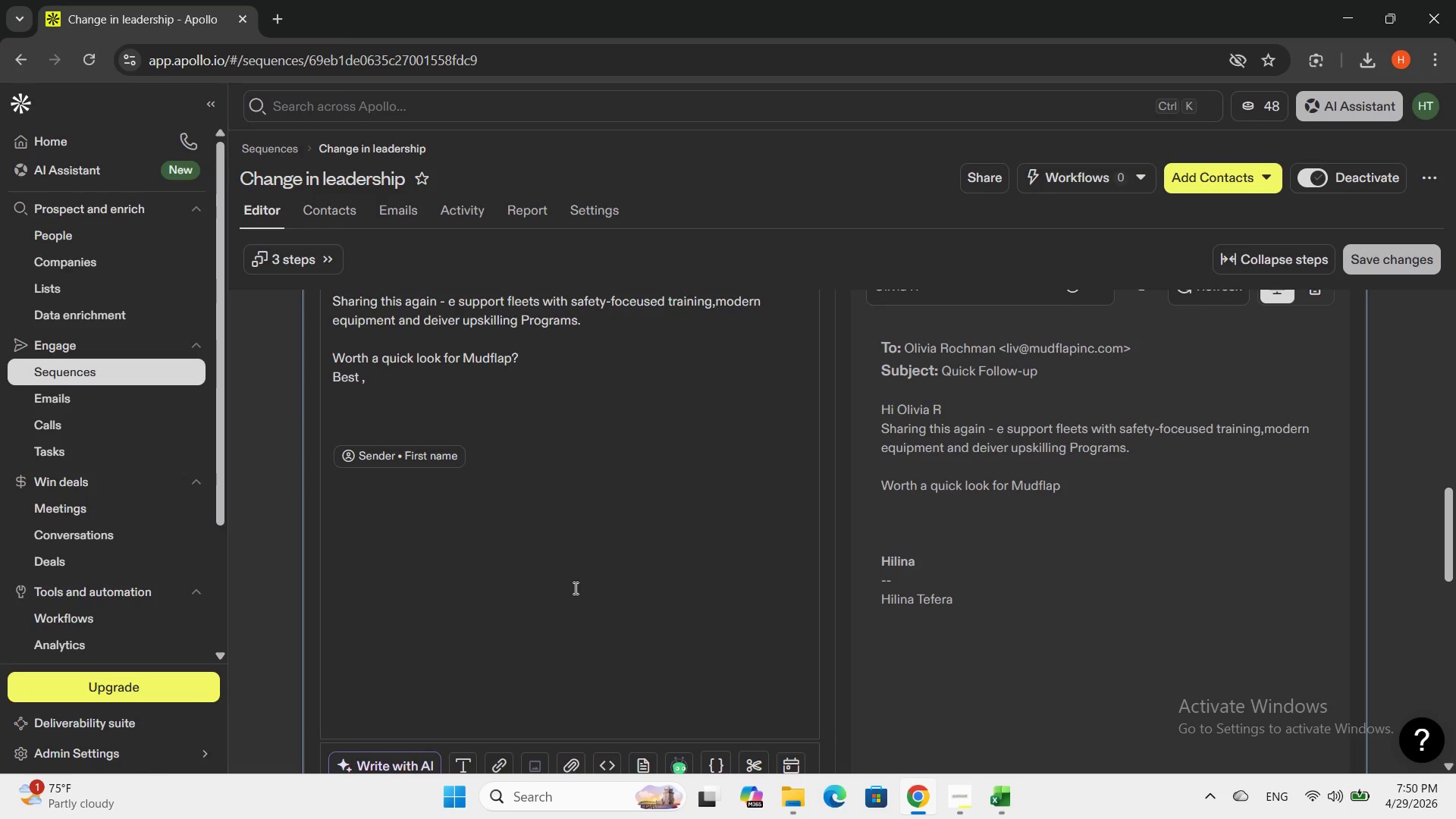 
type(hilina T )
 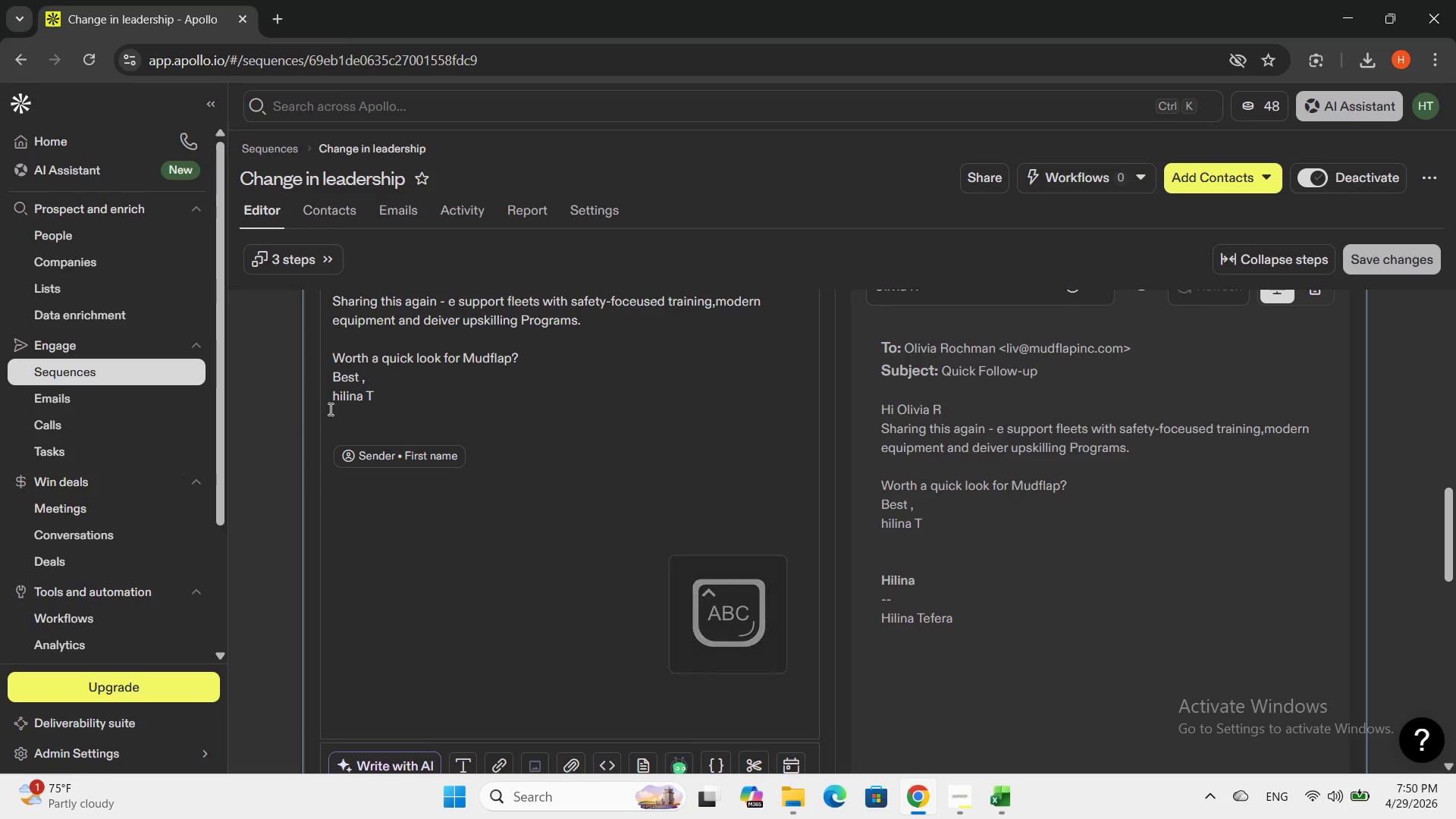 
scroll: coordinate [483, 427], scroll_direction: down, amount: 2.0
 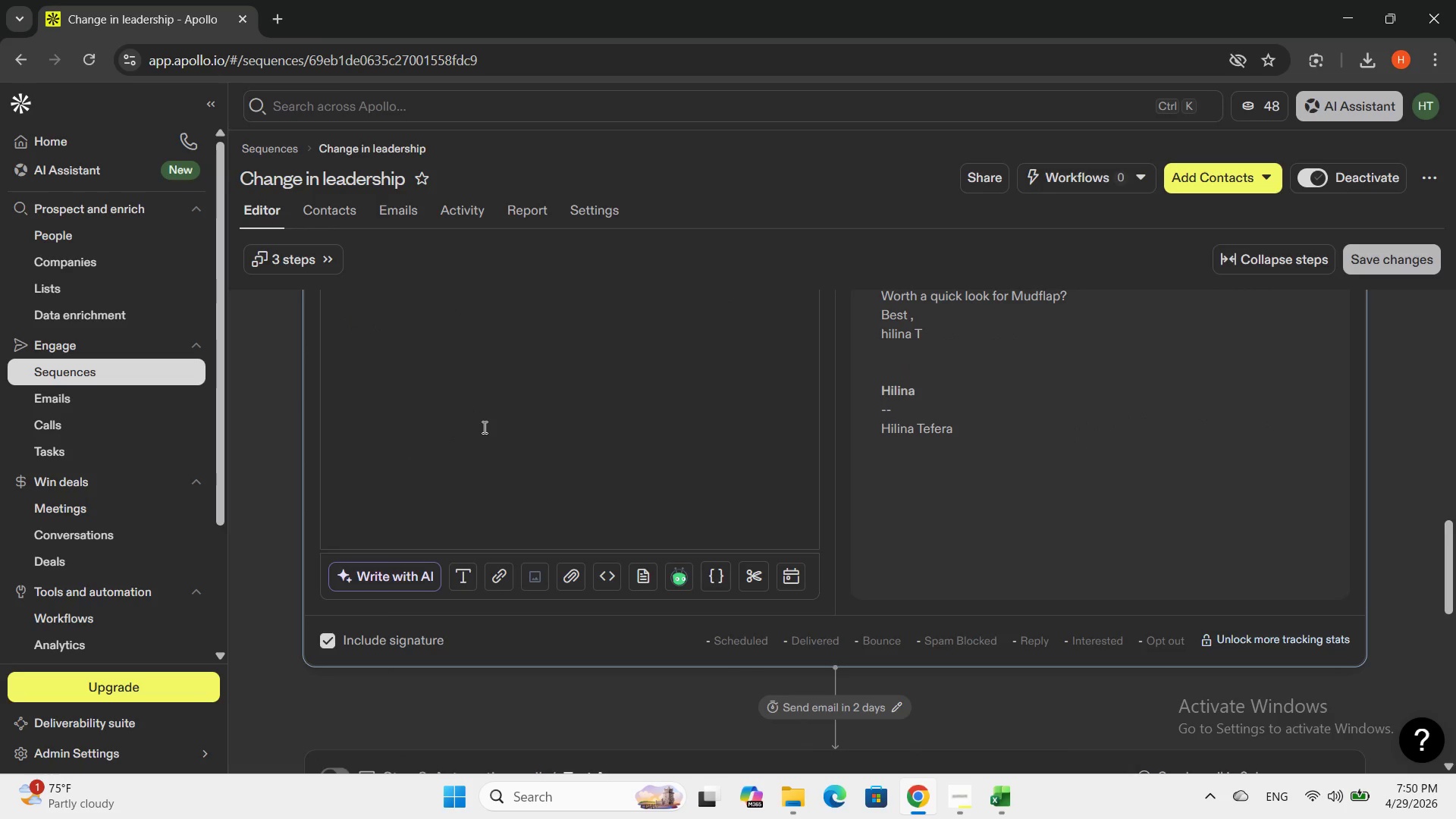 
scroll: coordinate [743, 378], scroll_direction: up, amount: 5.0
 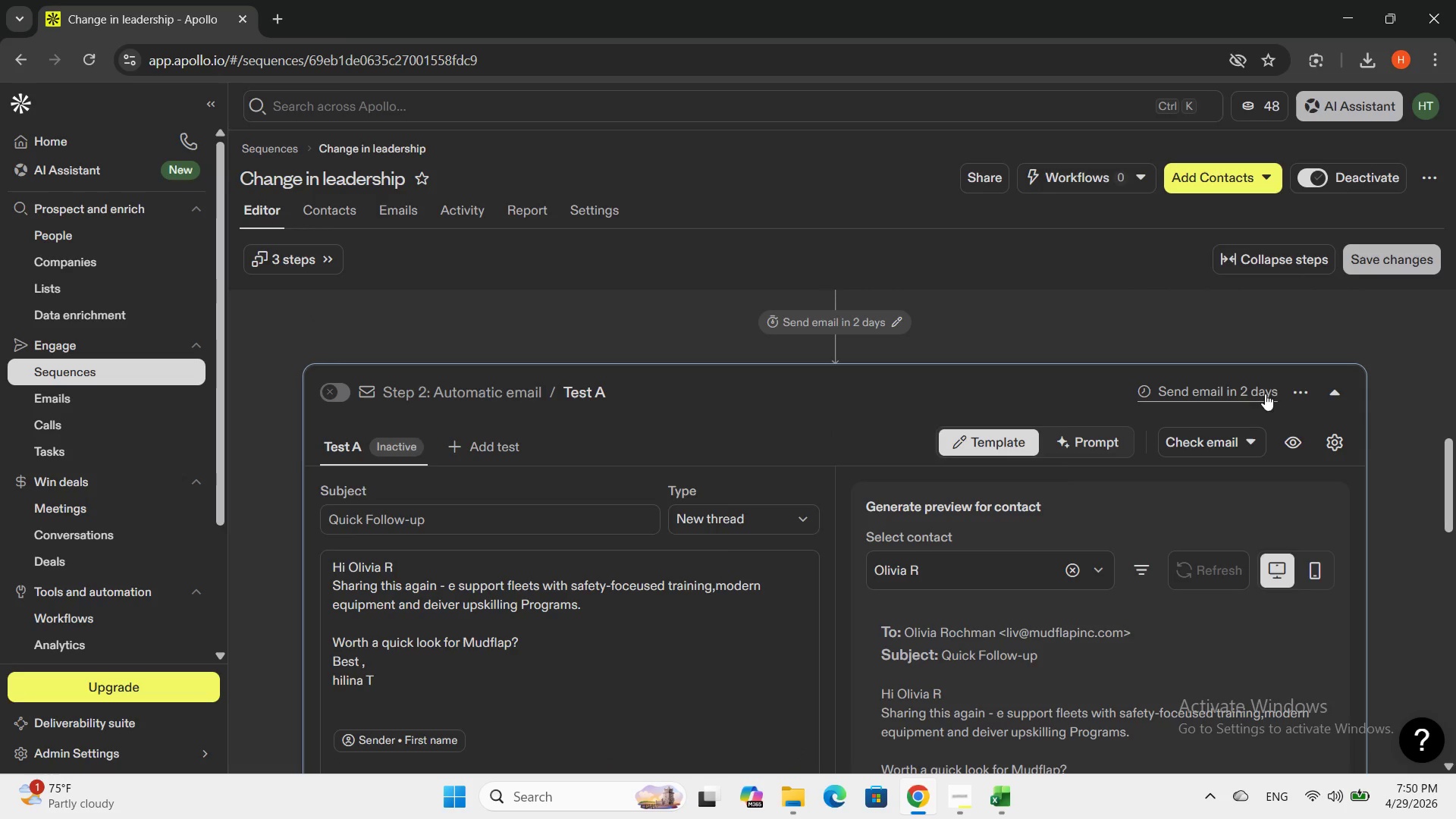 
left_click([1298, 391])
 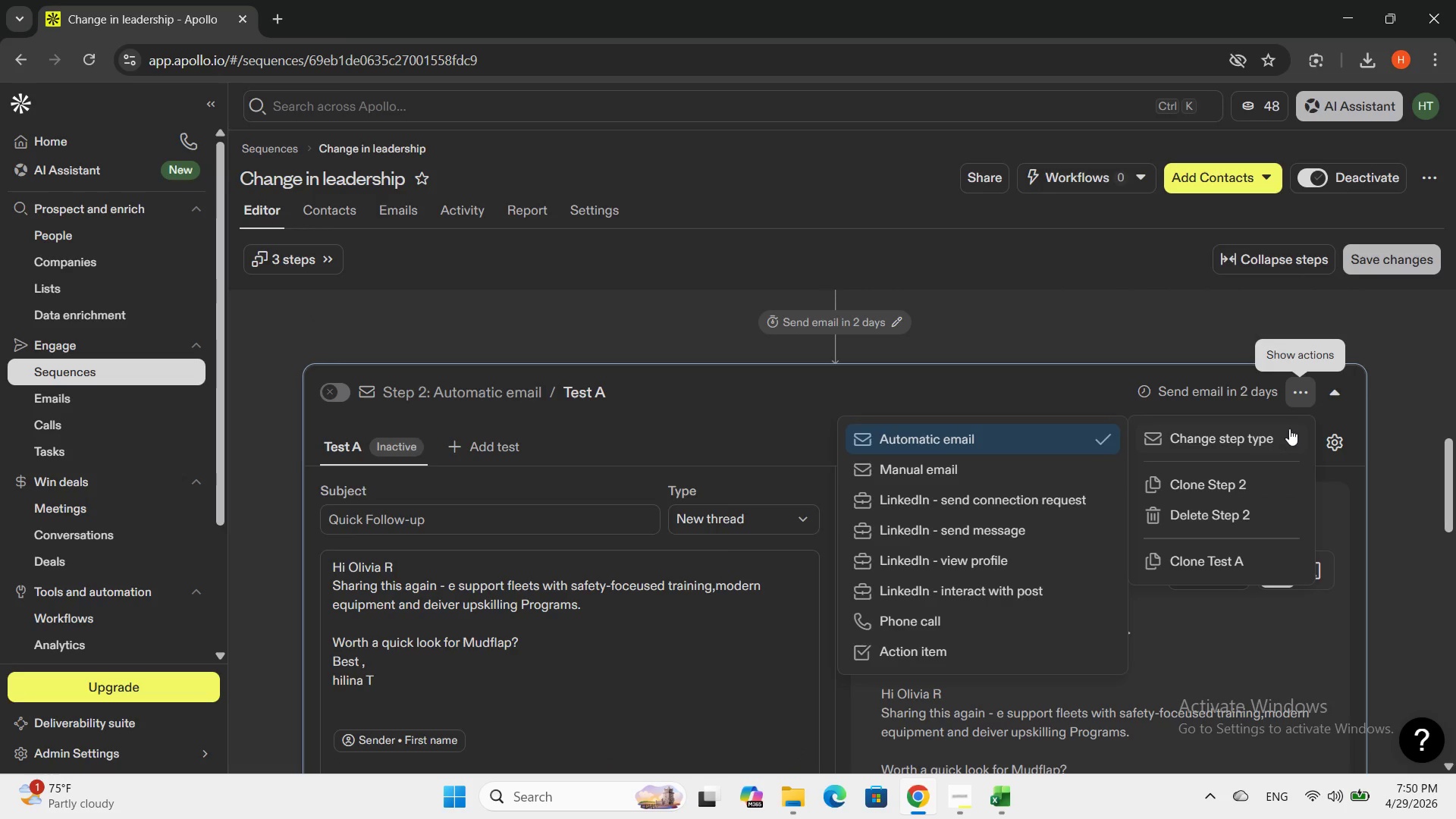 
left_click([1254, 386])
 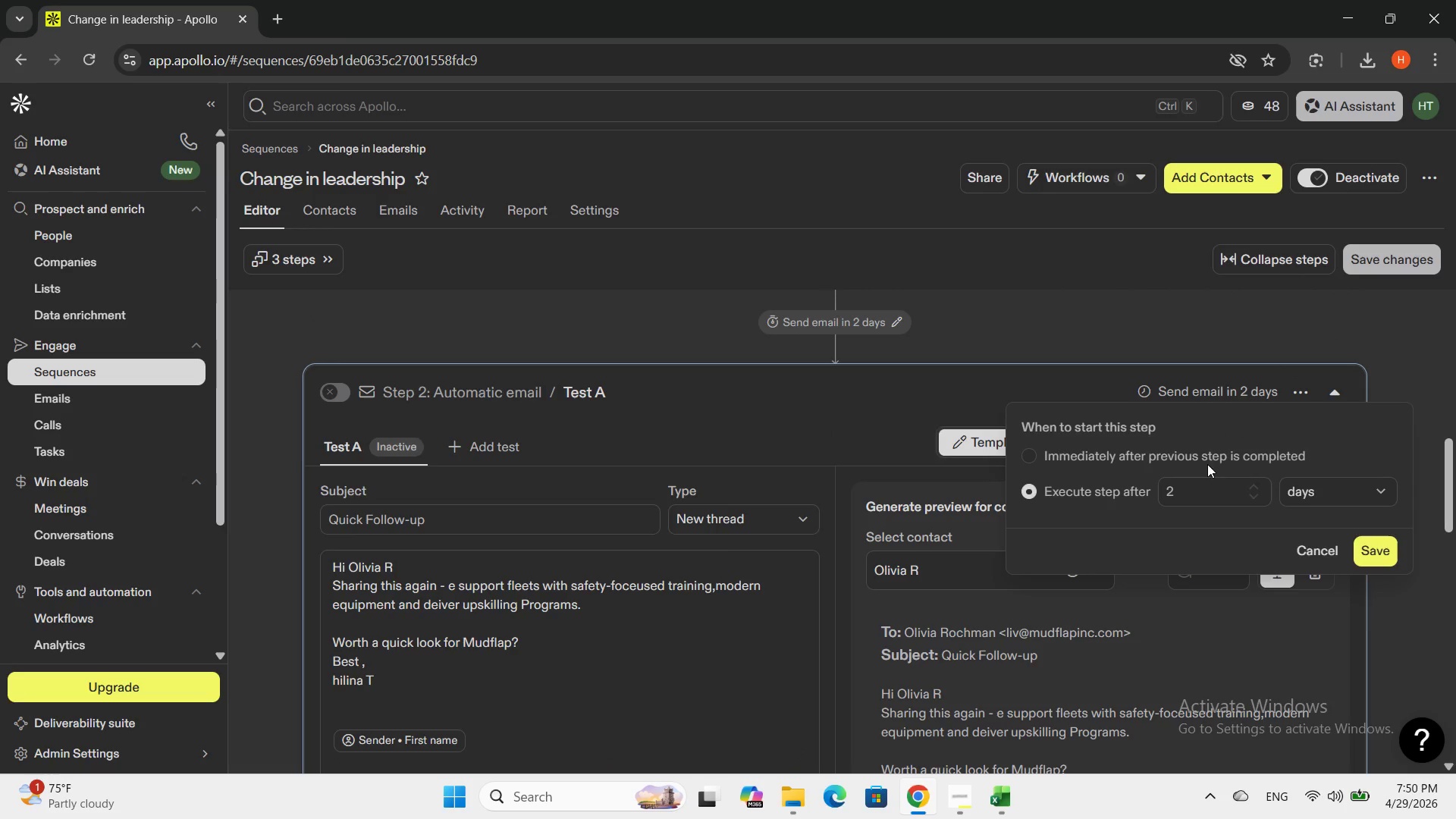 
left_click([1201, 482])
 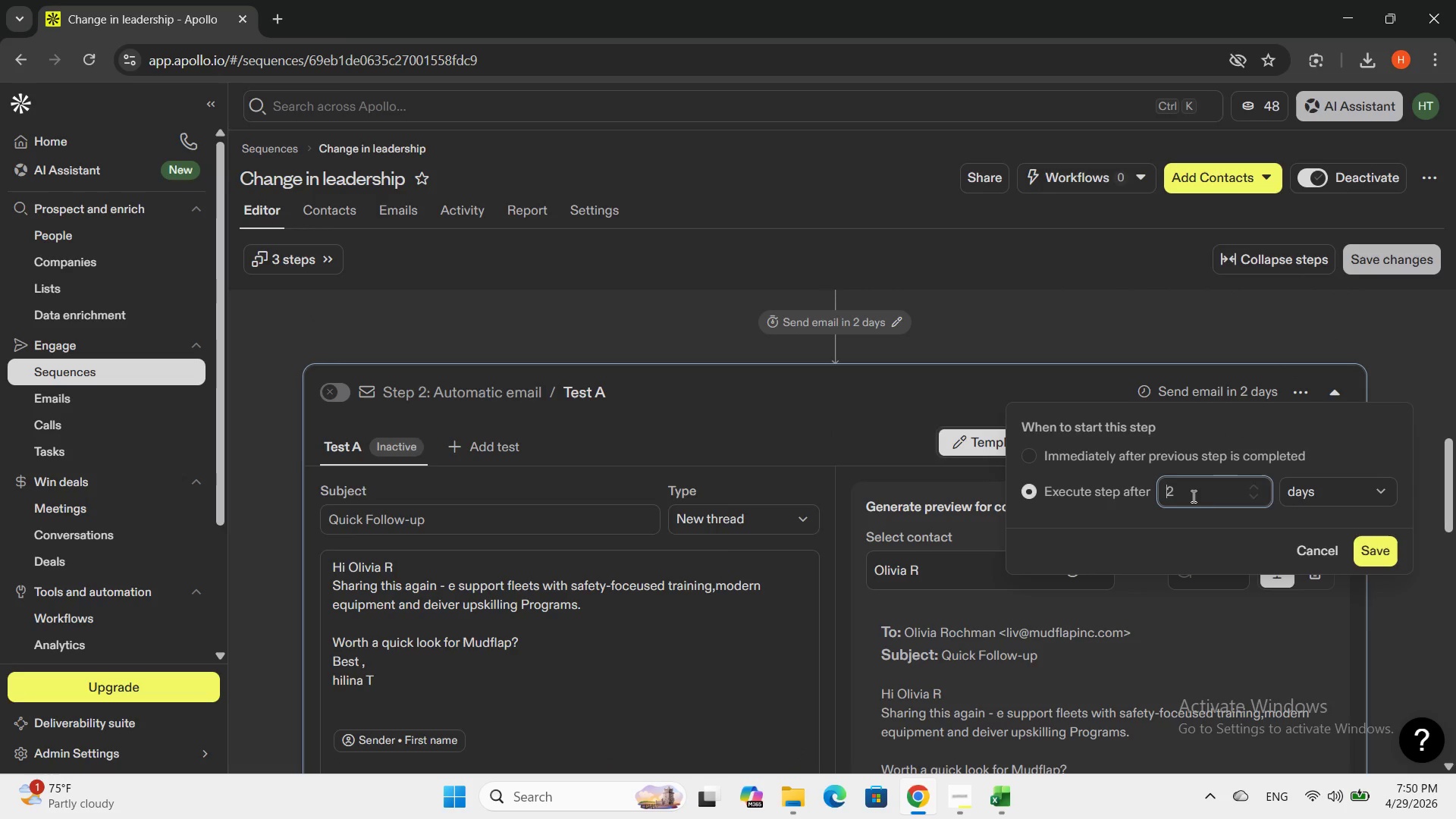 
left_click([1192, 496])